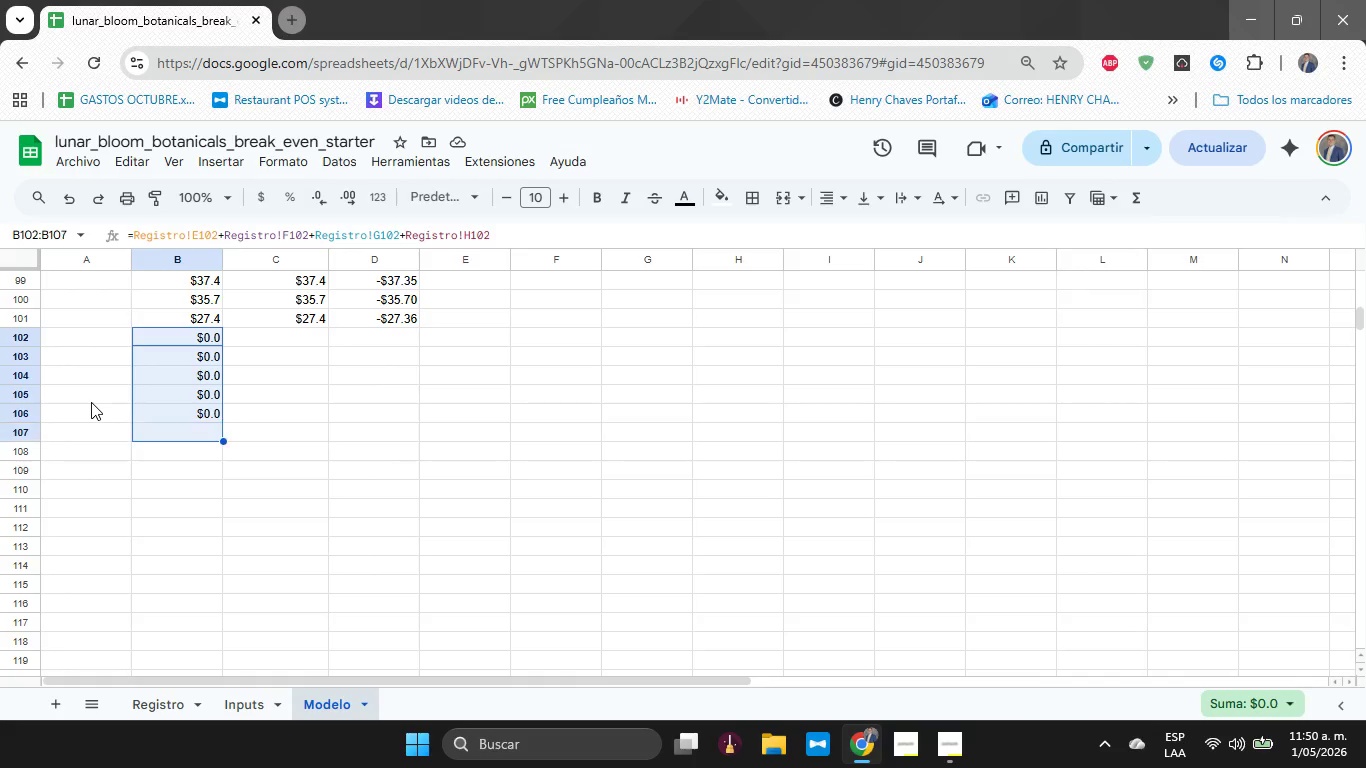 
key(Shift+ArrowDown)
 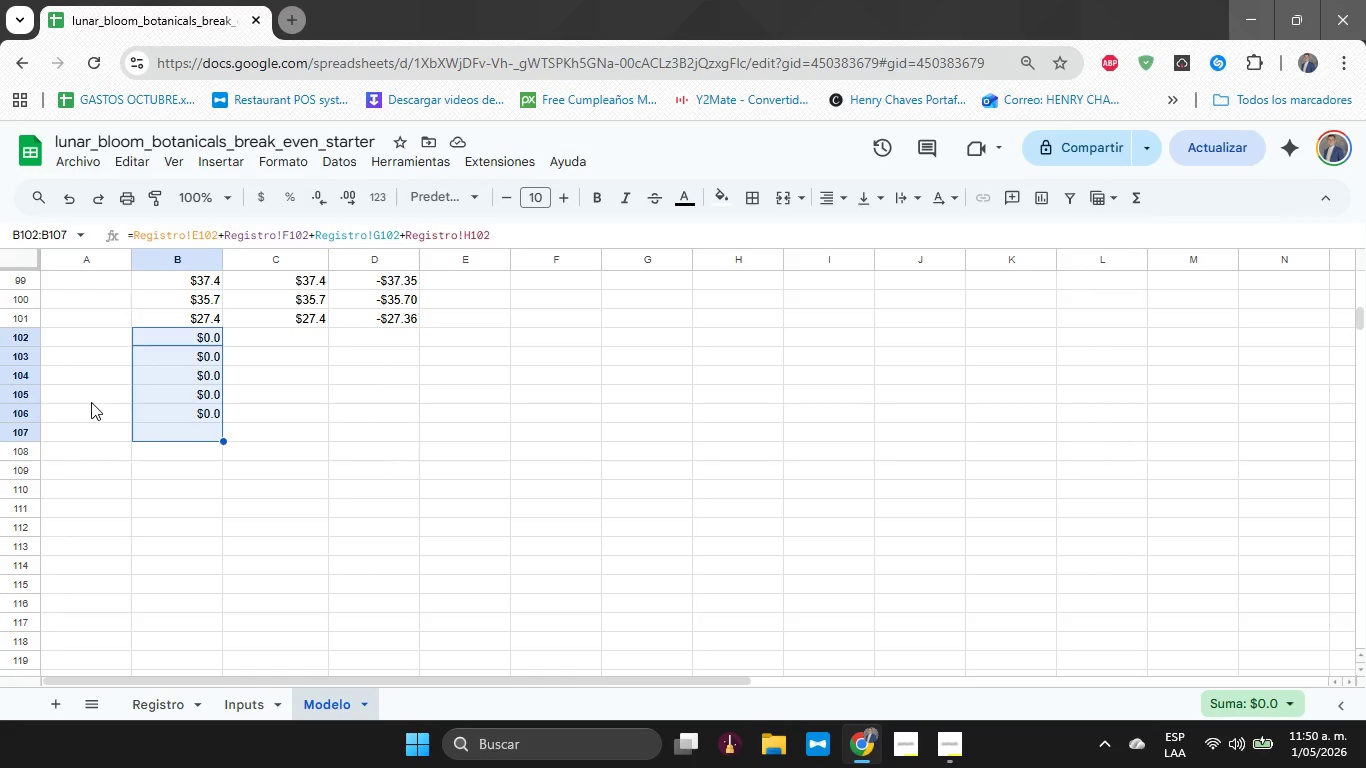 
key(Backspace)
 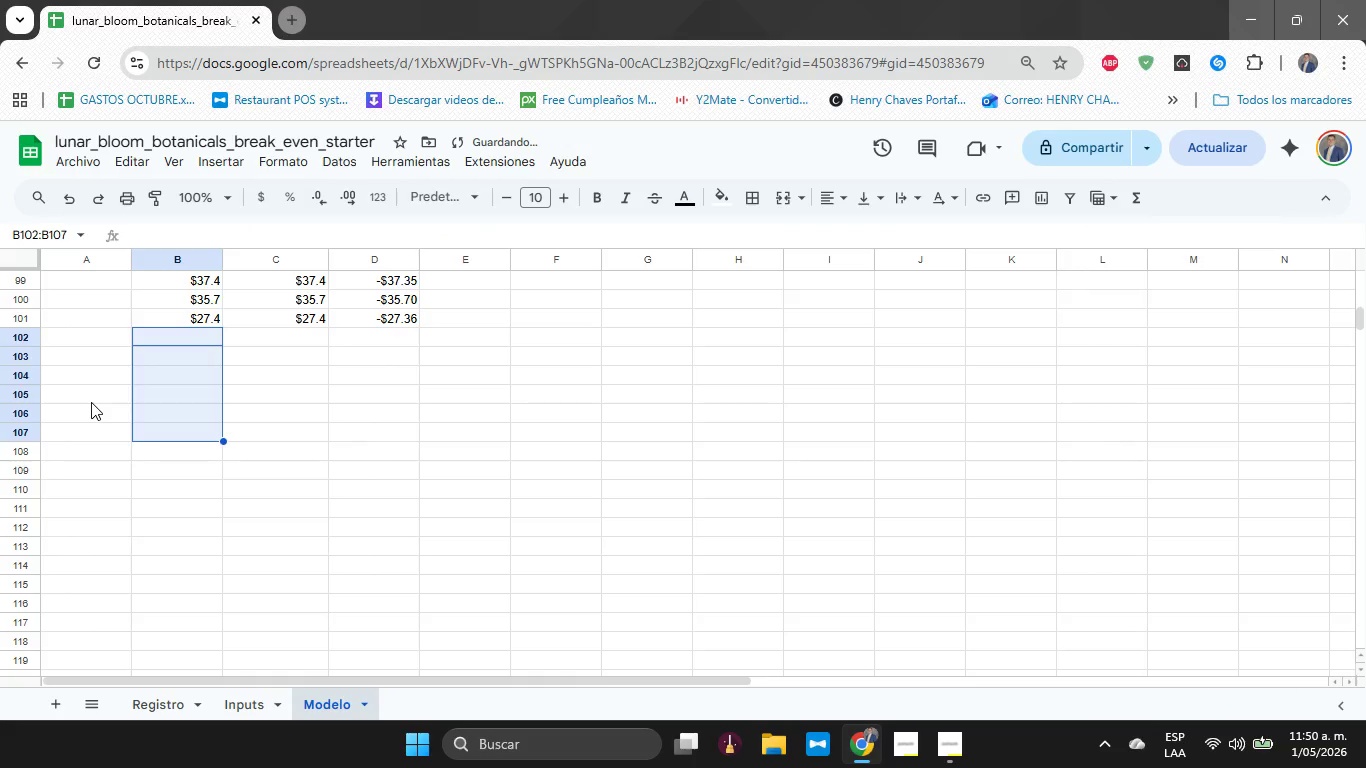 
key(ArrowUp)
 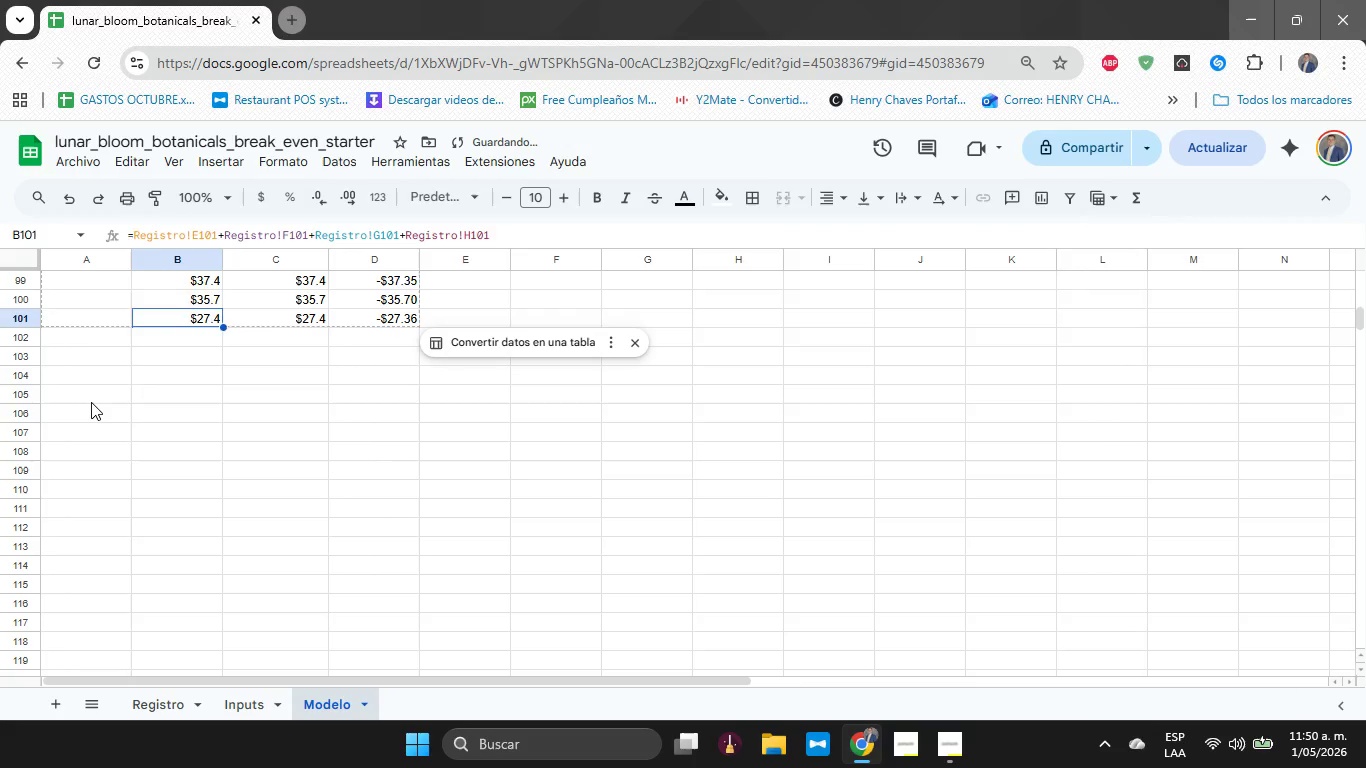 
key(ArrowUp)
 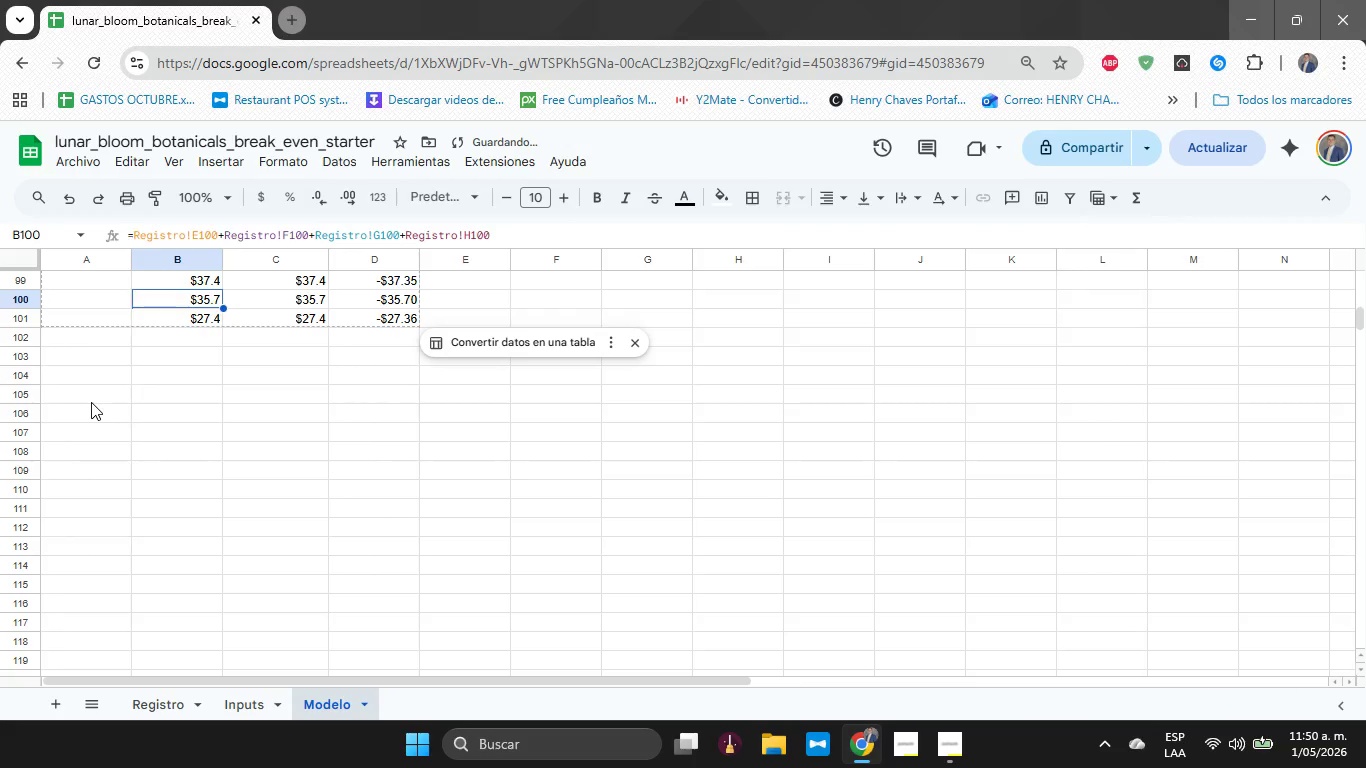 
key(ArrowDown)
 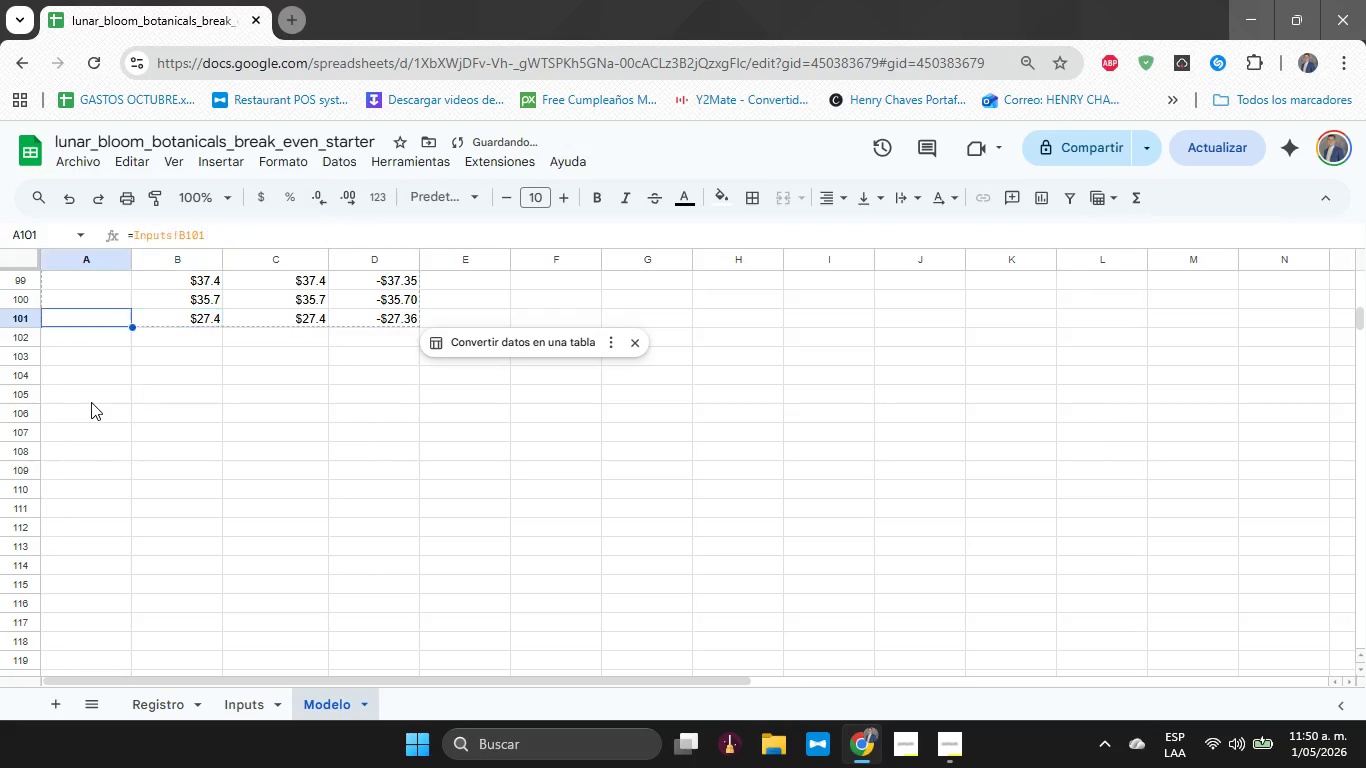 
key(ArrowLeft)
 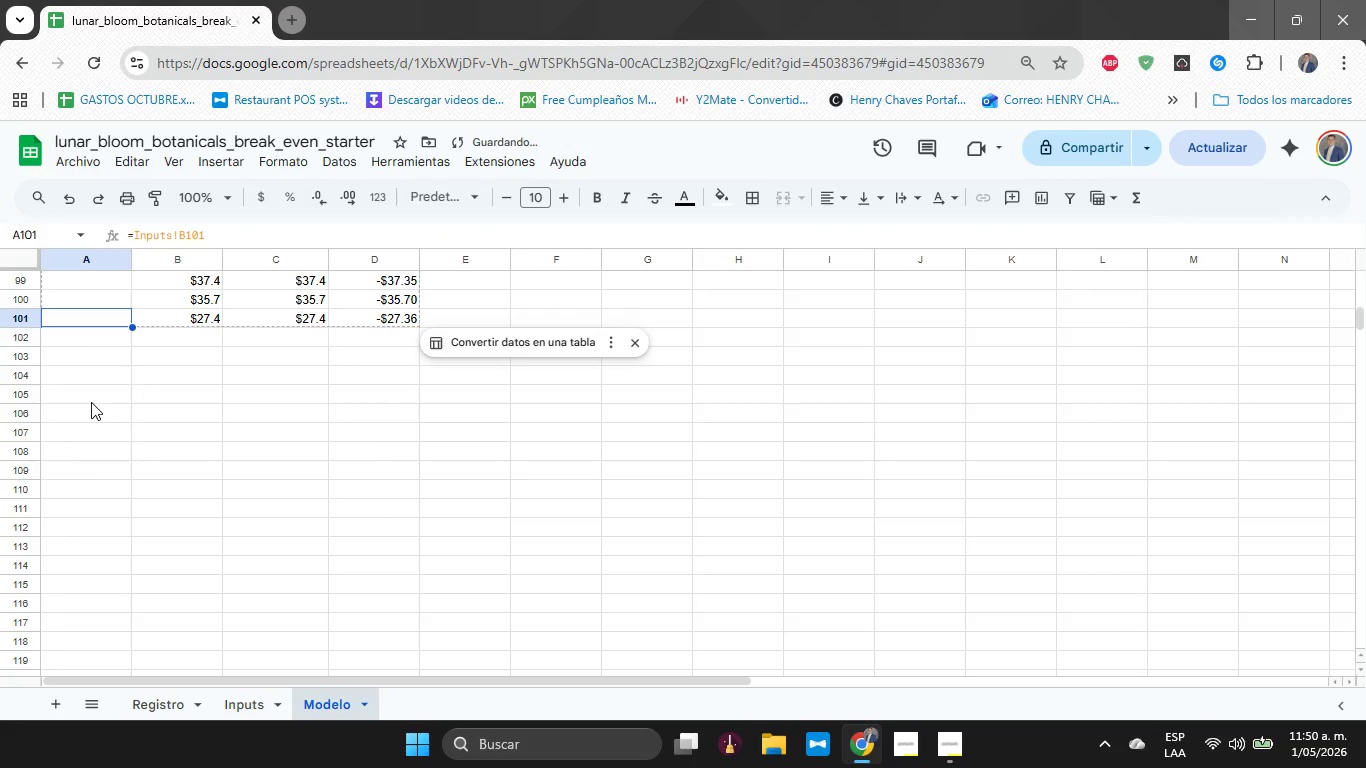 
key(Control+V)
 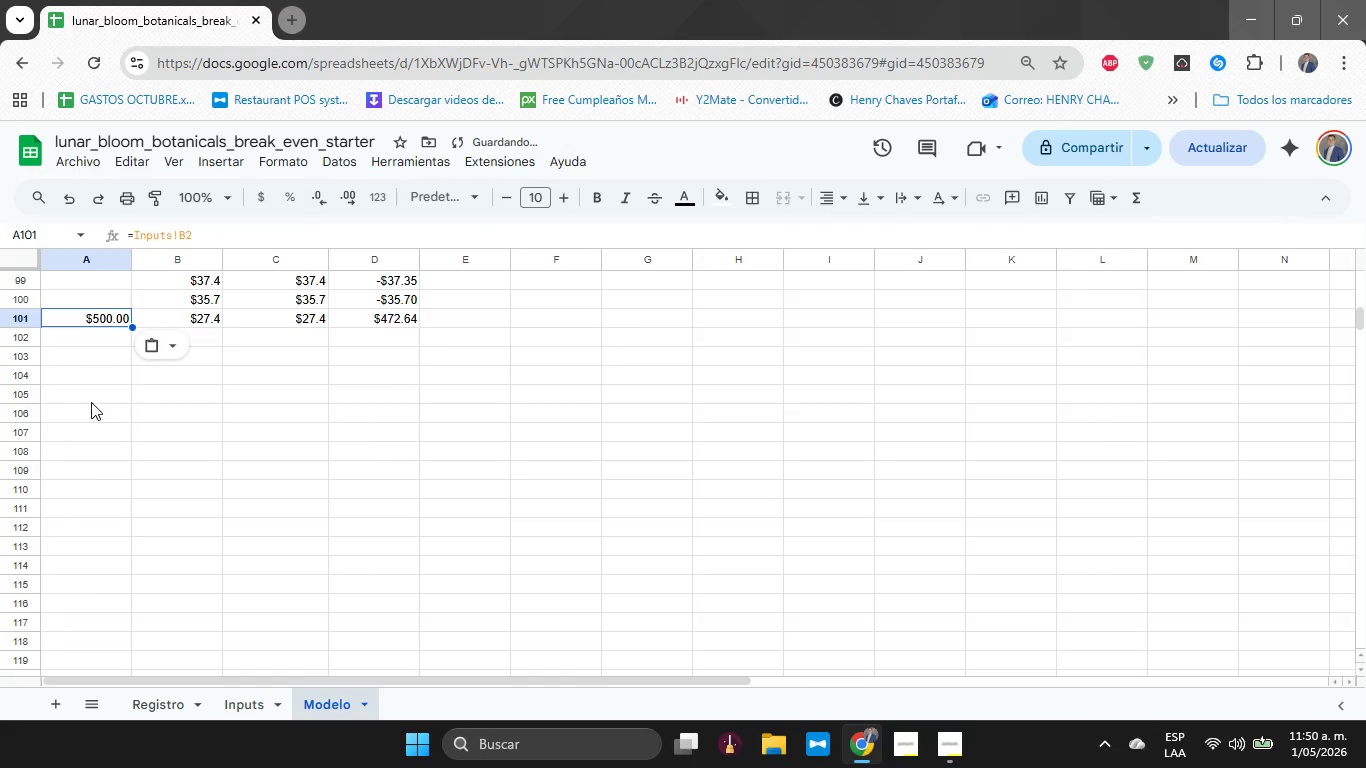 
key(ArrowUp)
 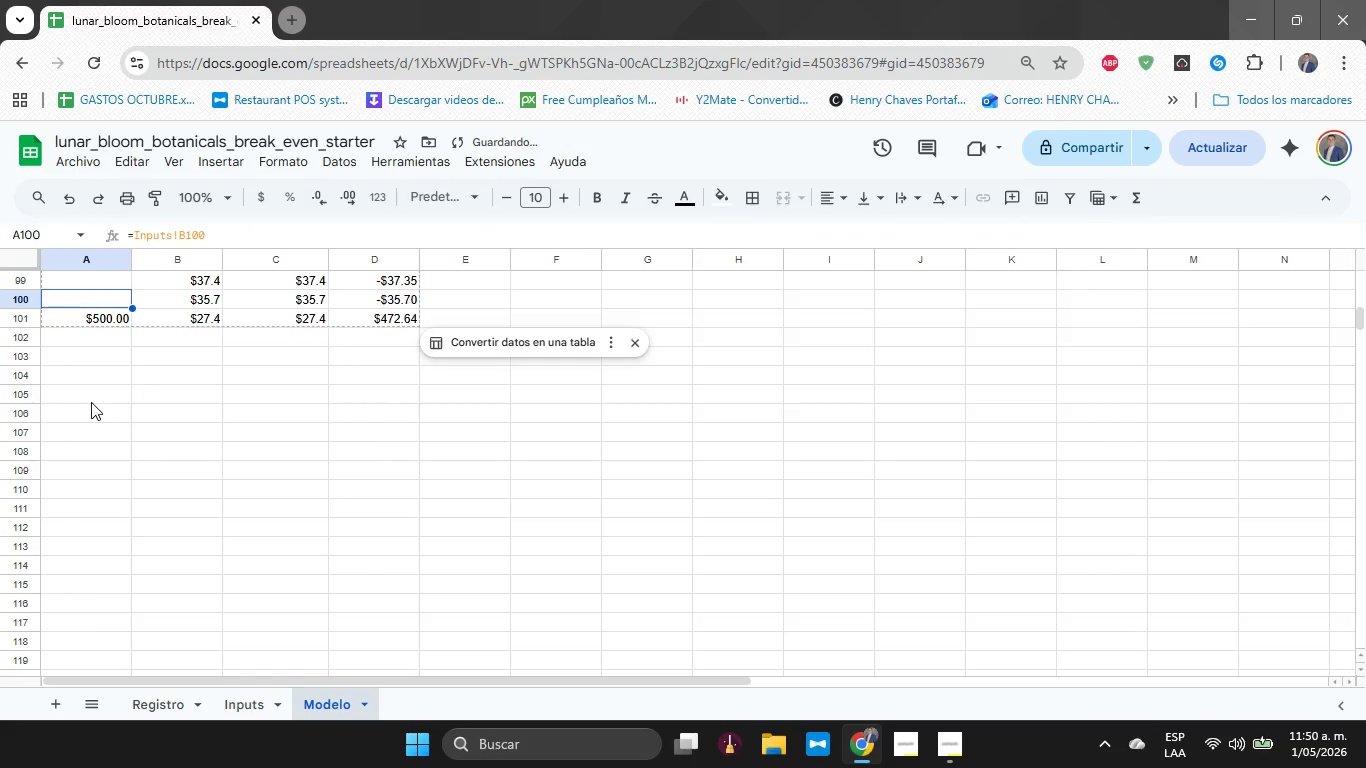 
key(Control+ControlLeft)
 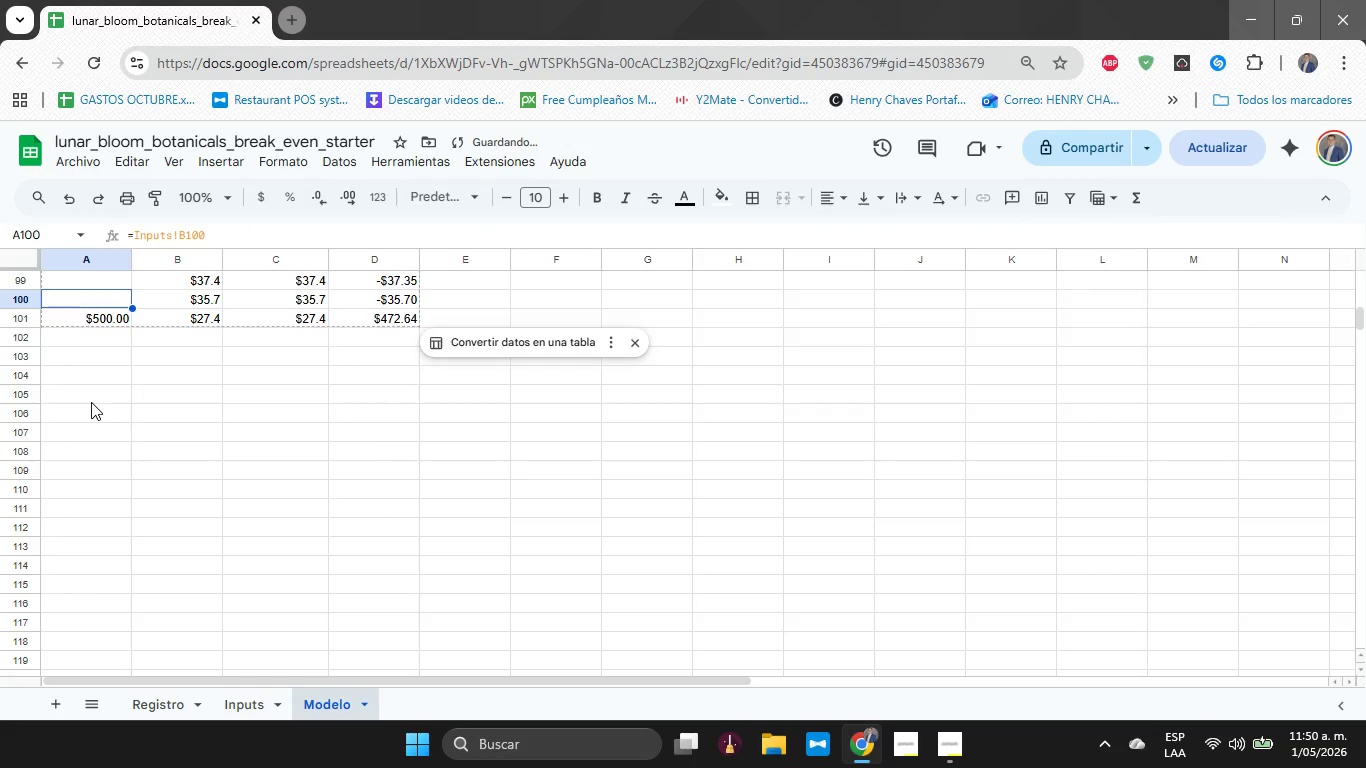 
key(Control+V)
 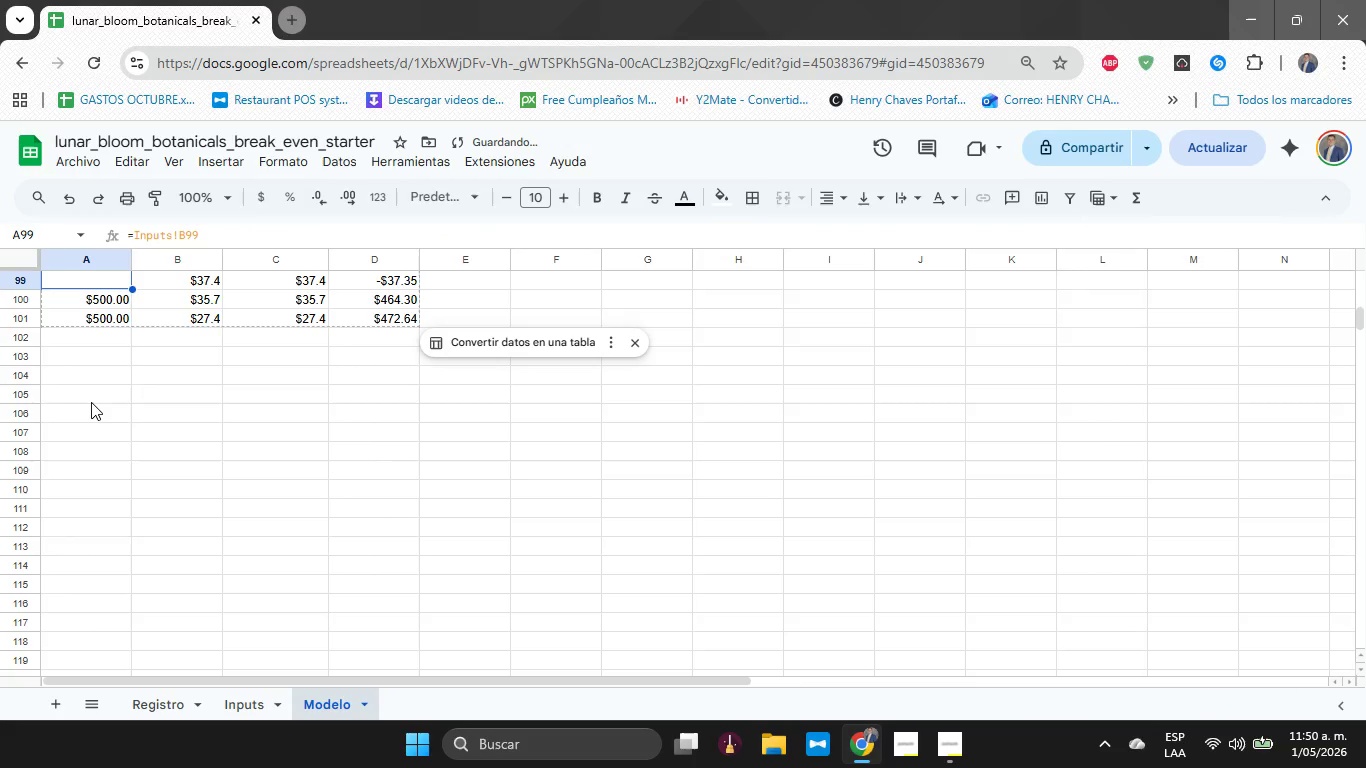 
key(ArrowUp)
 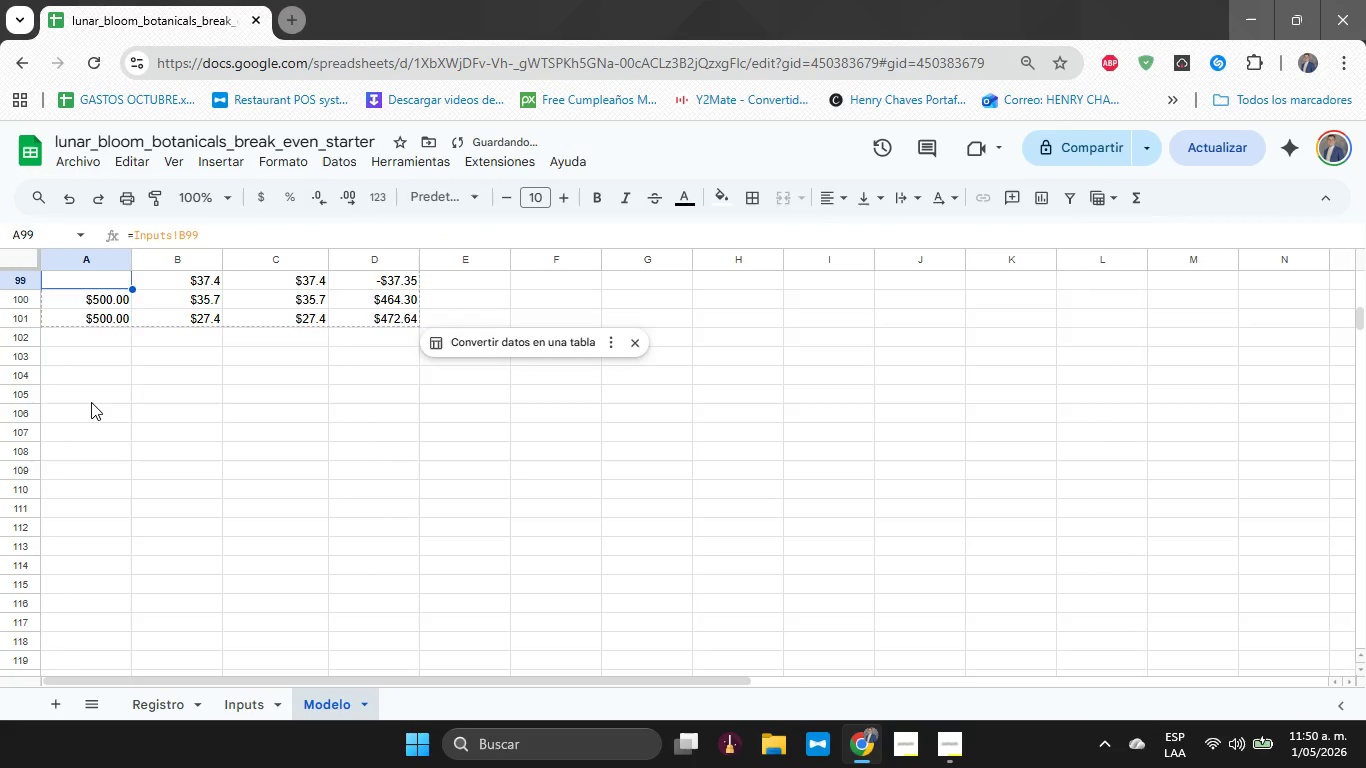 
key(Control+ControlLeft)
 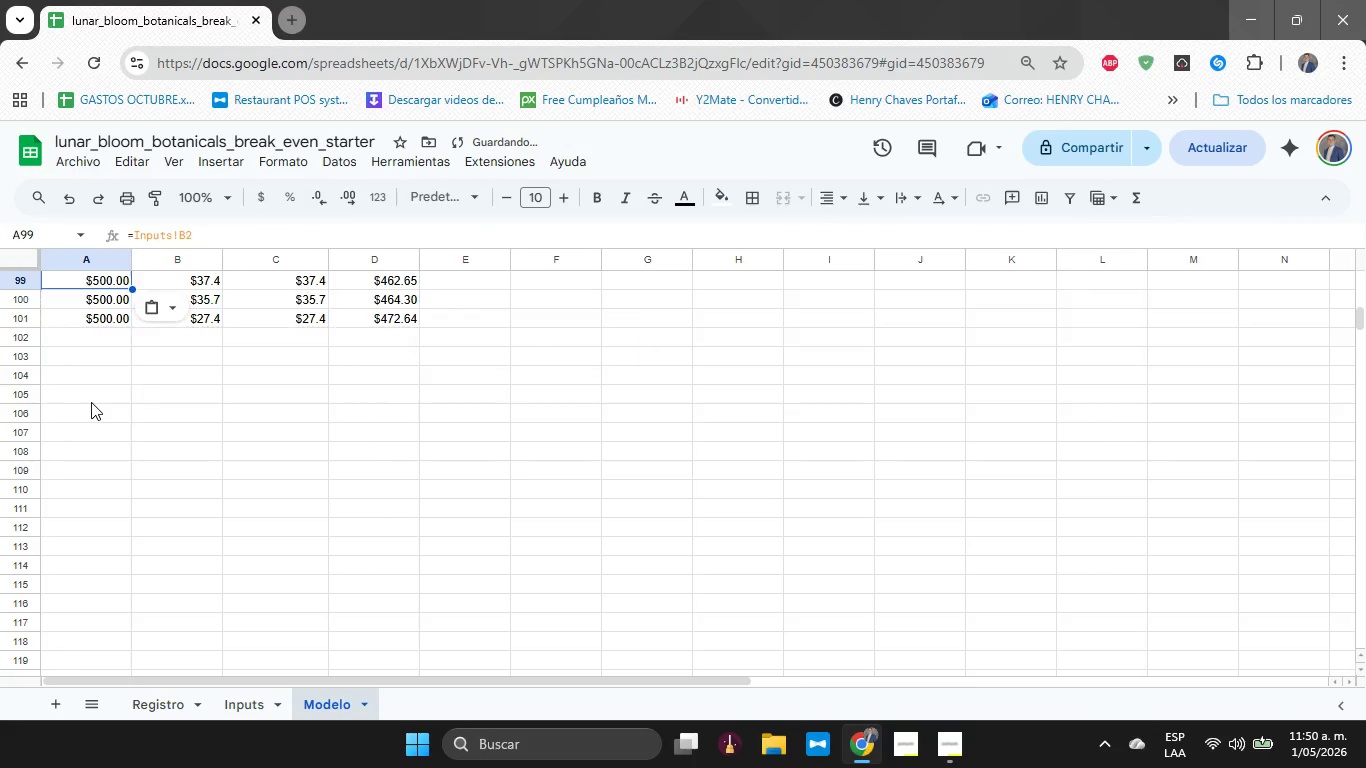 
key(Control+V)
 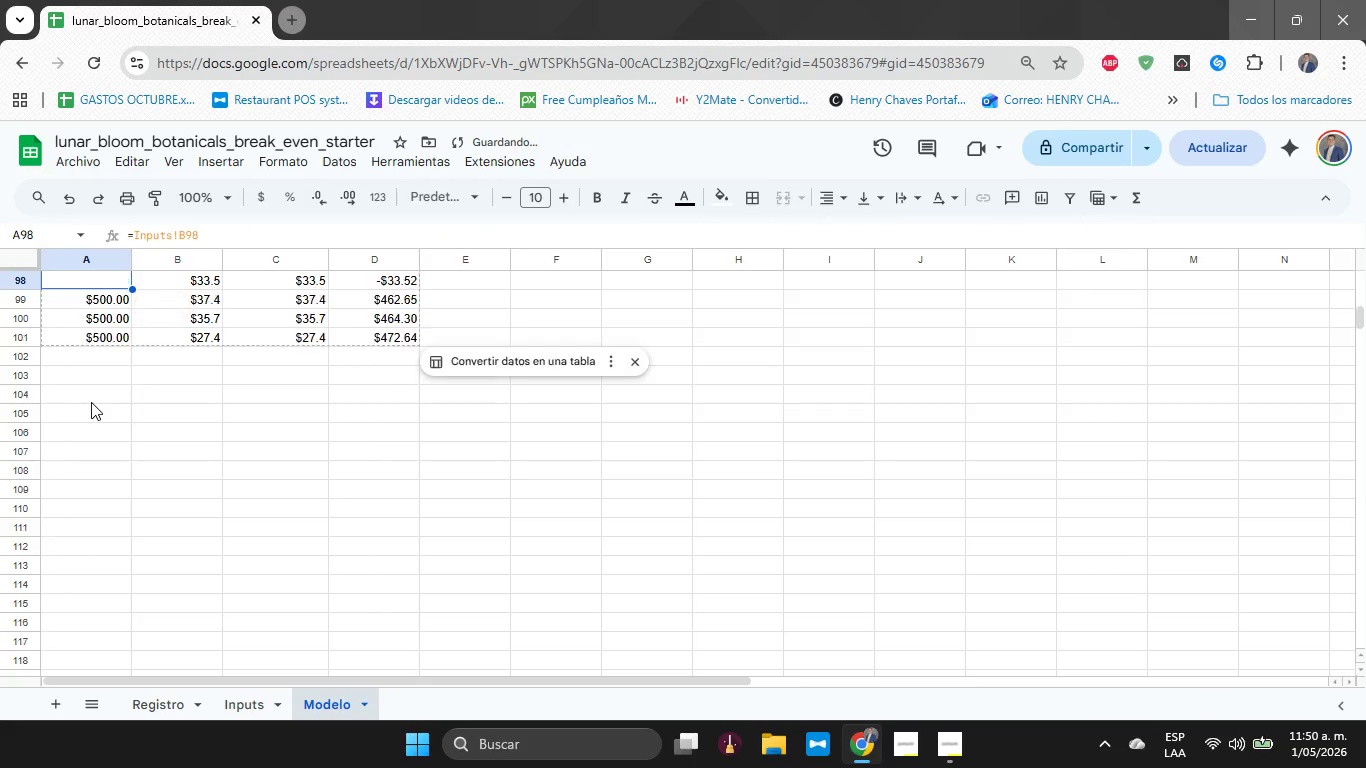 
key(ArrowUp)
 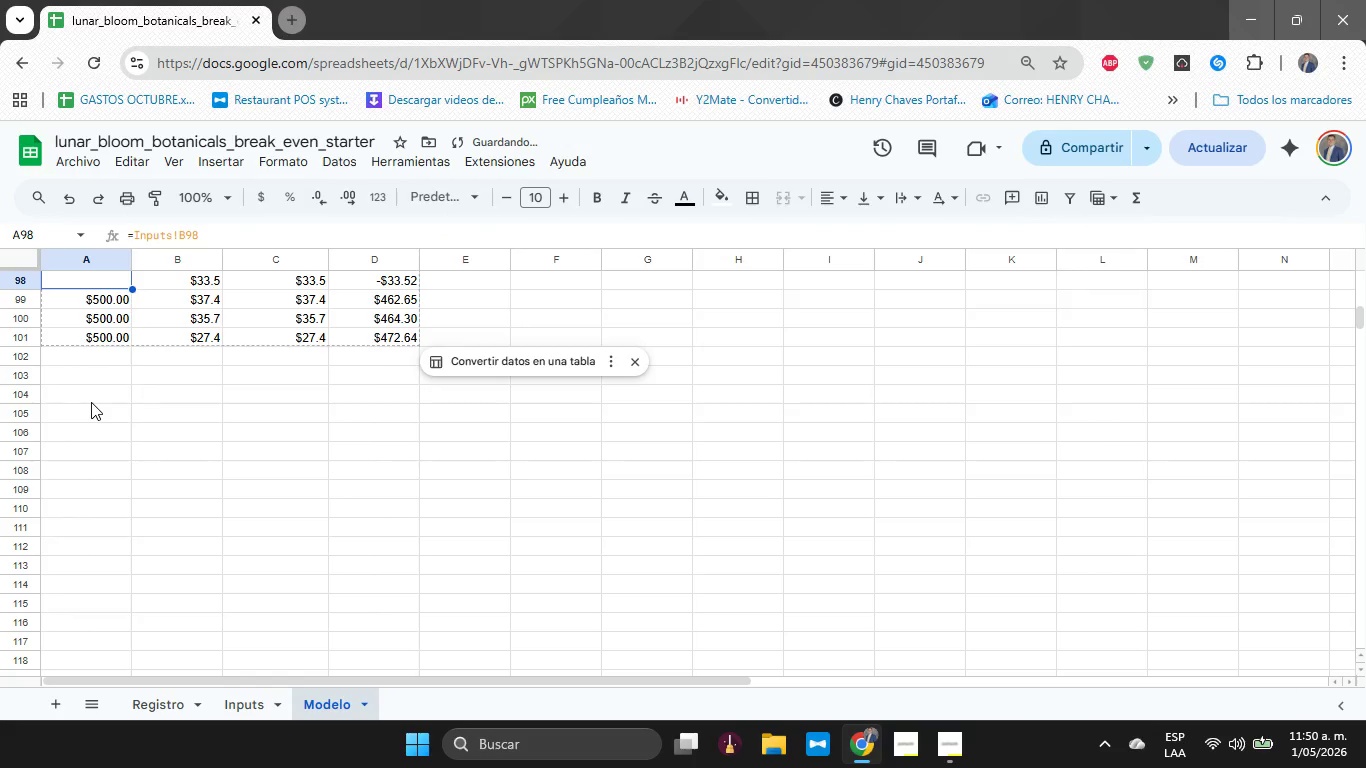 
key(Control+V)
 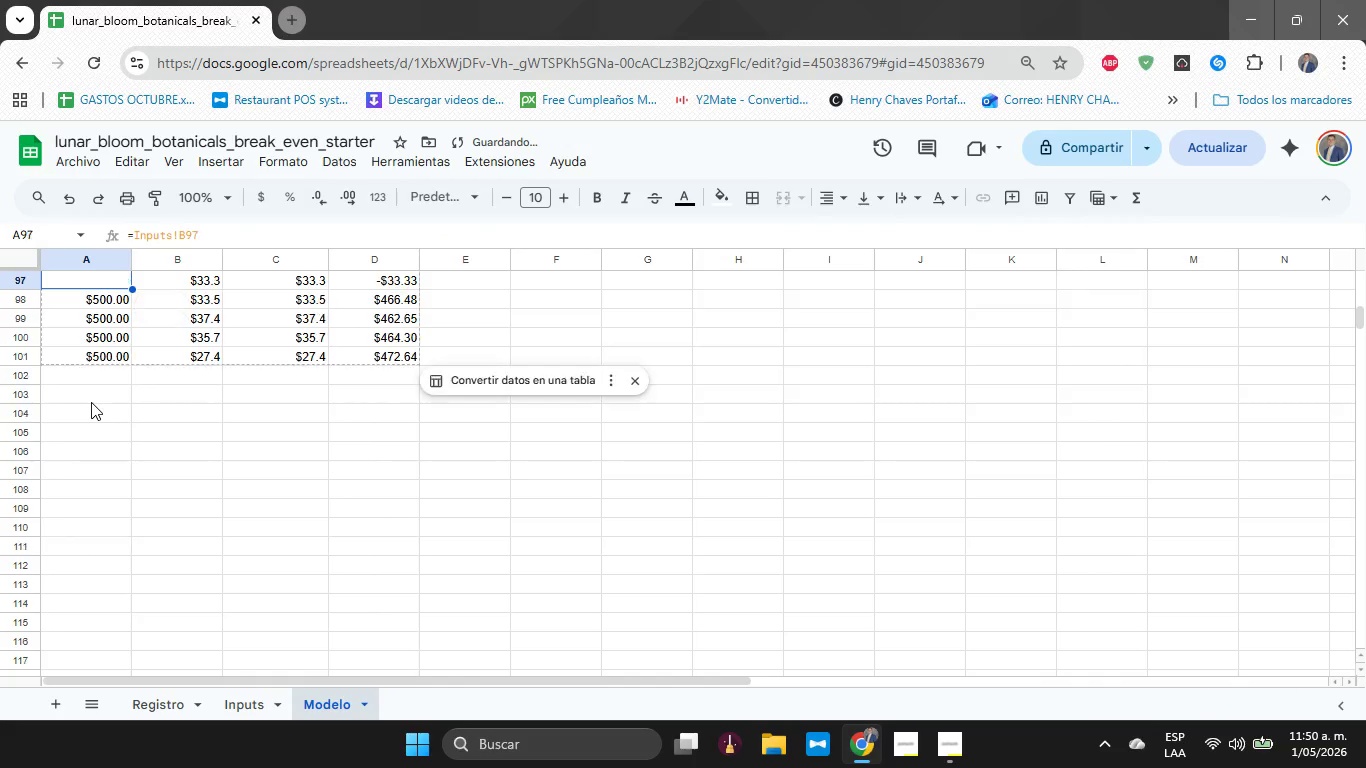 
key(ArrowUp)
 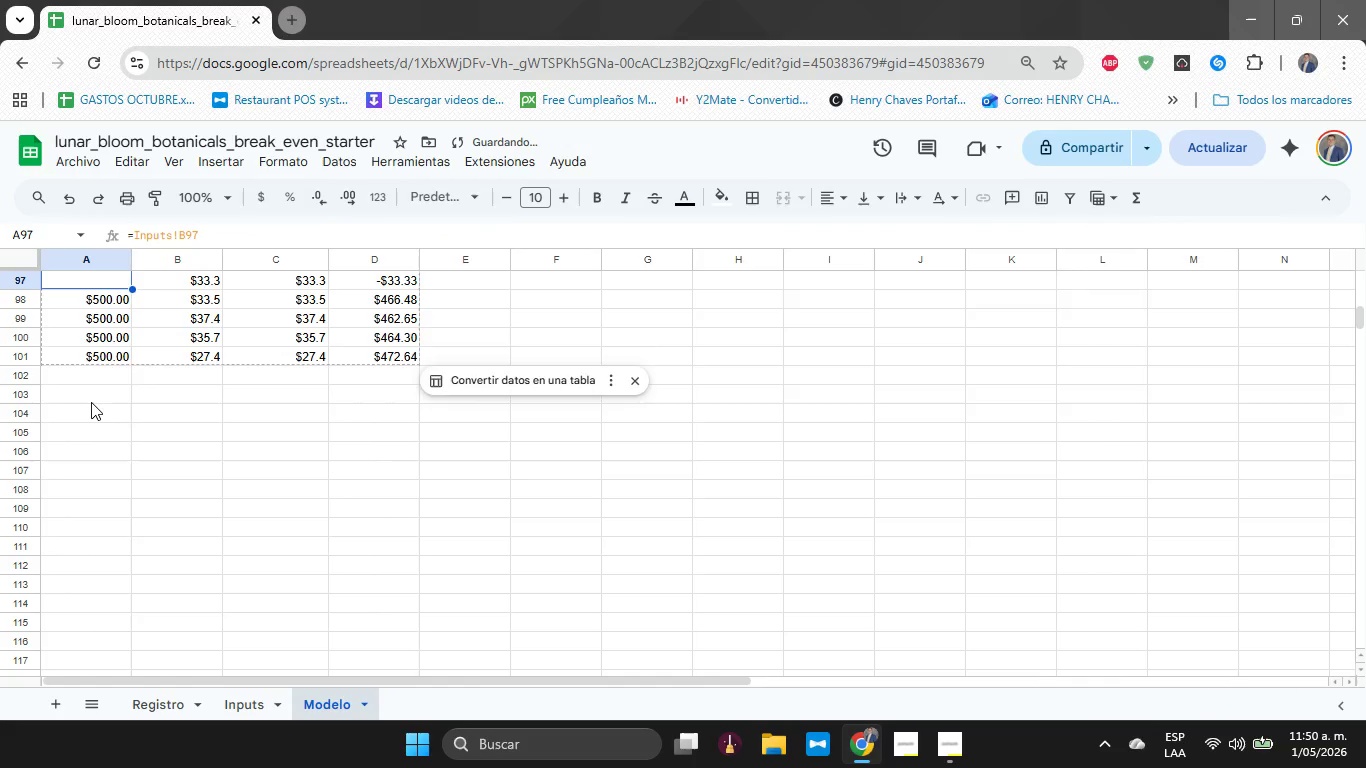 
key(Control+V)
 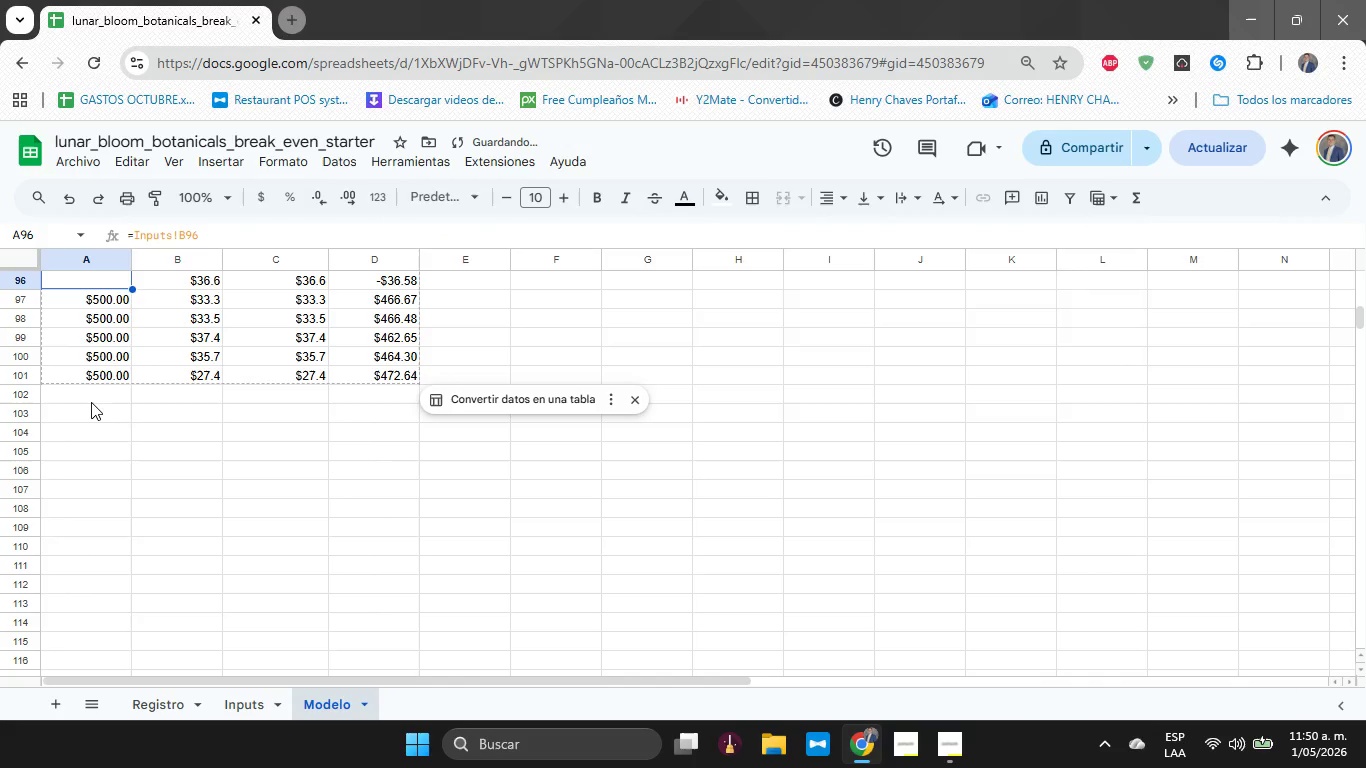 
key(ArrowUp)
 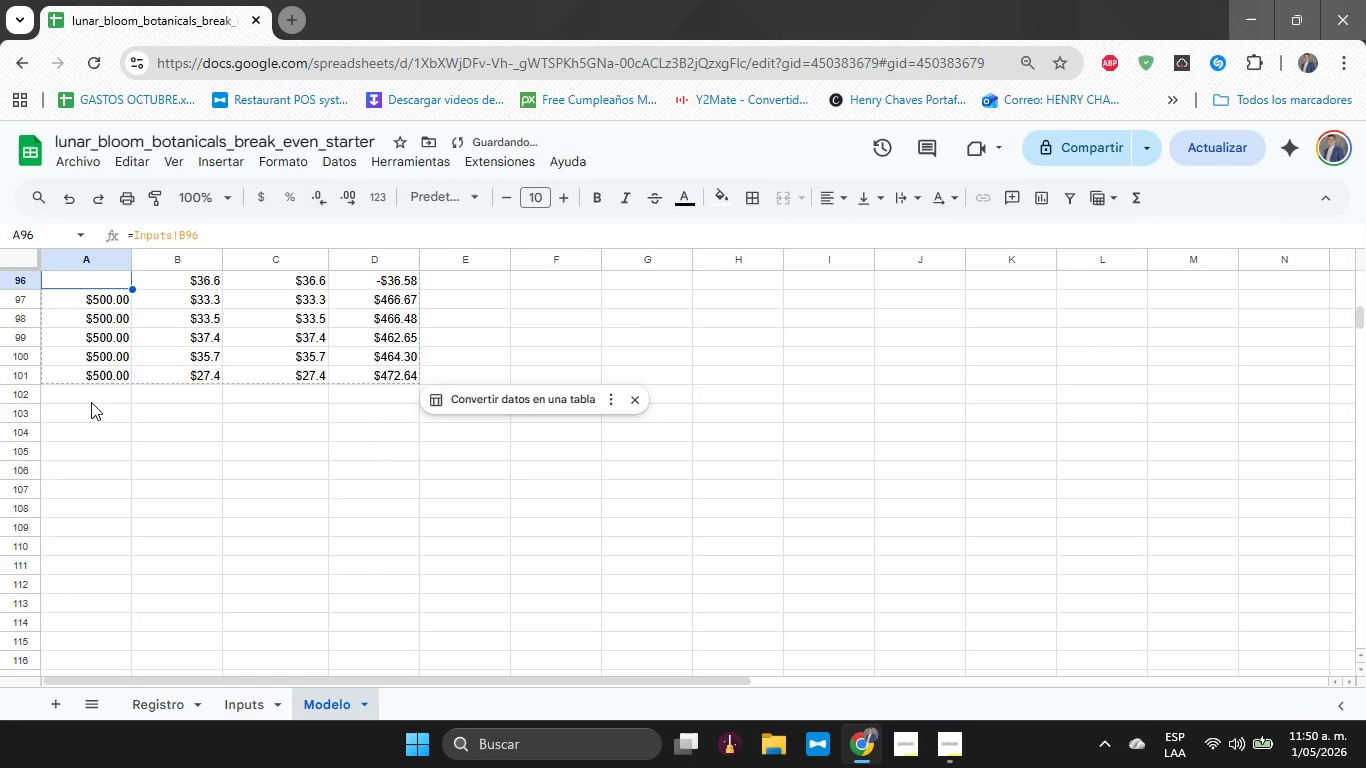 
key(Control+V)
 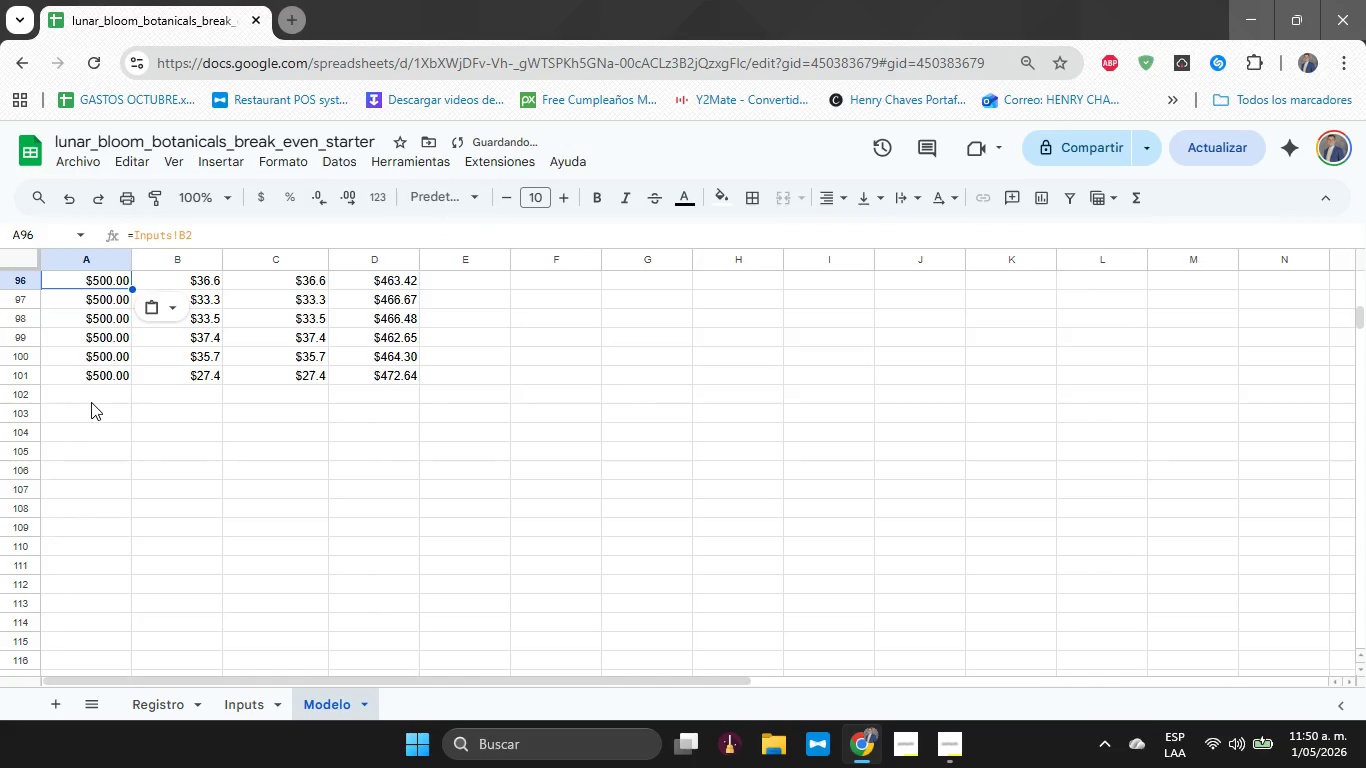 
key(ArrowUp)
 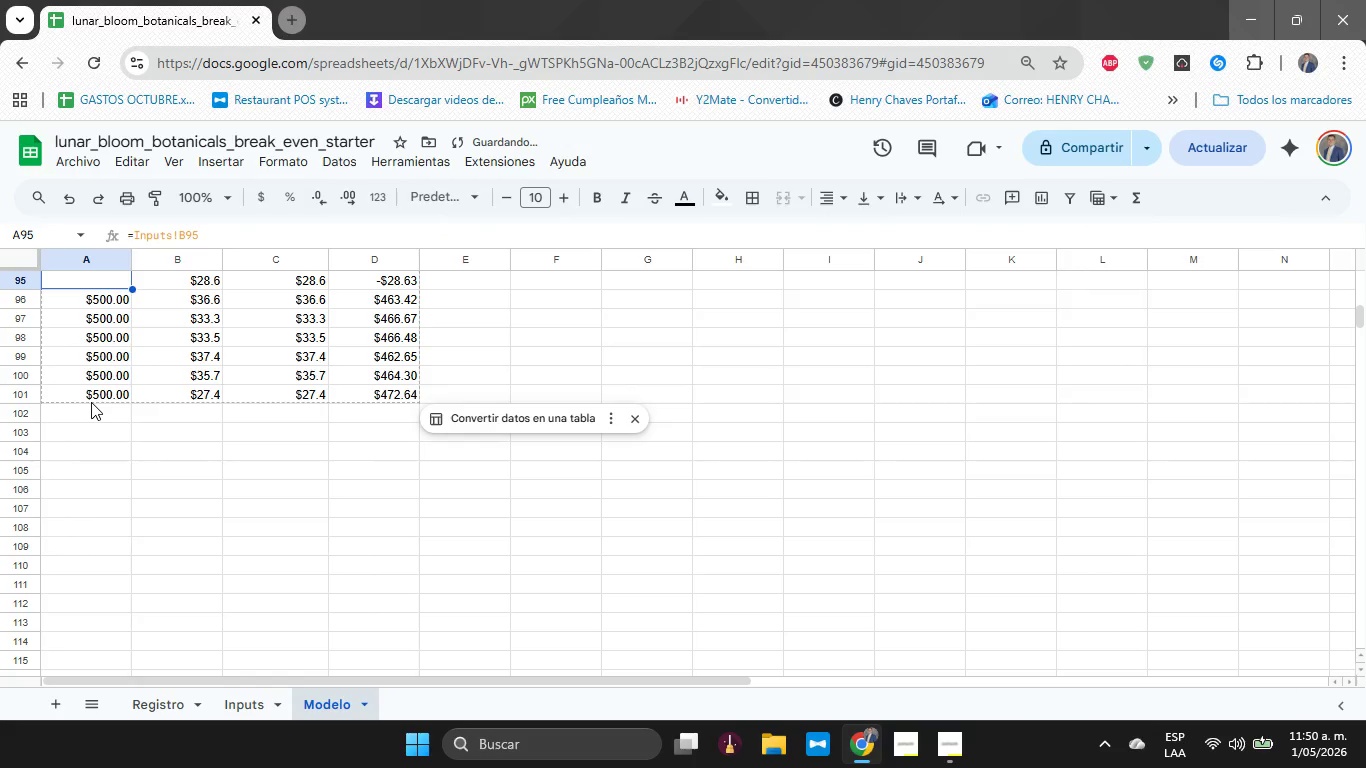 
key(Control+V)
 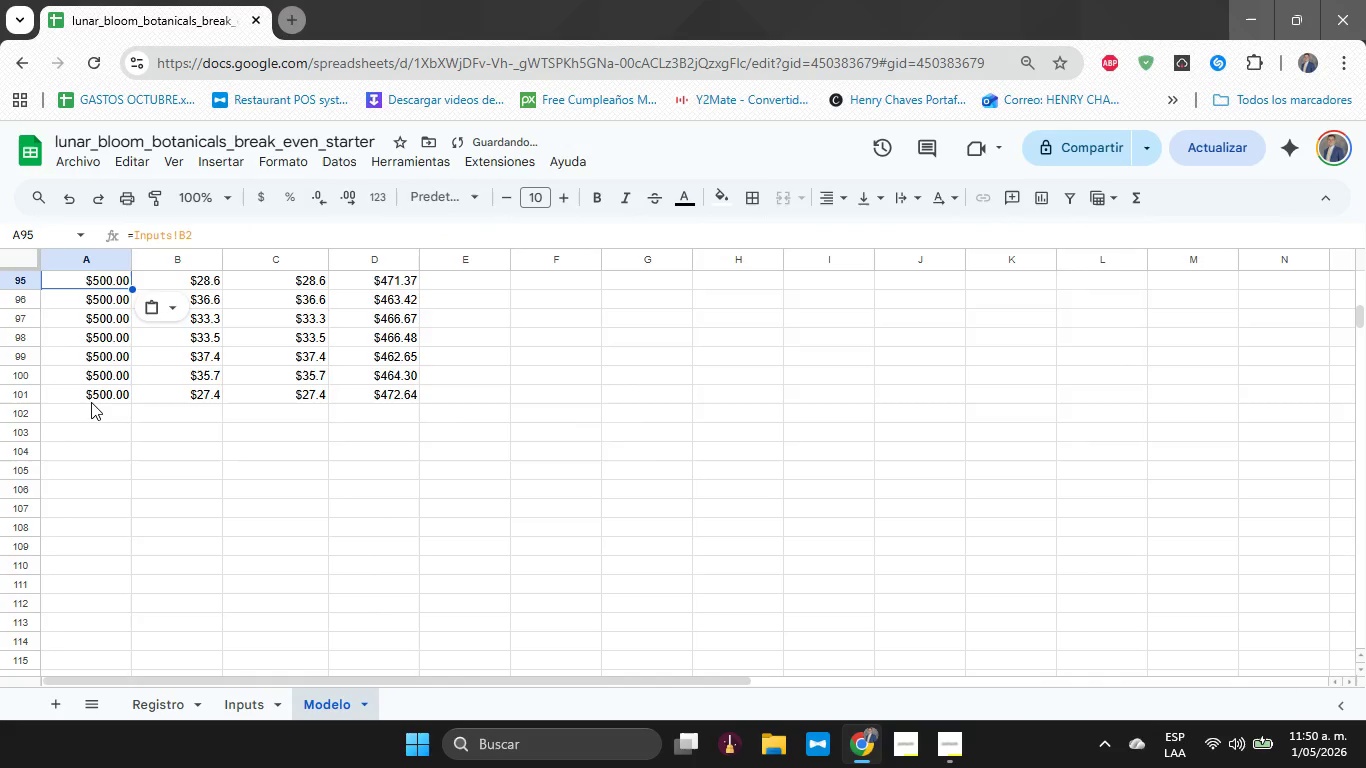 
key(ArrowUp)
 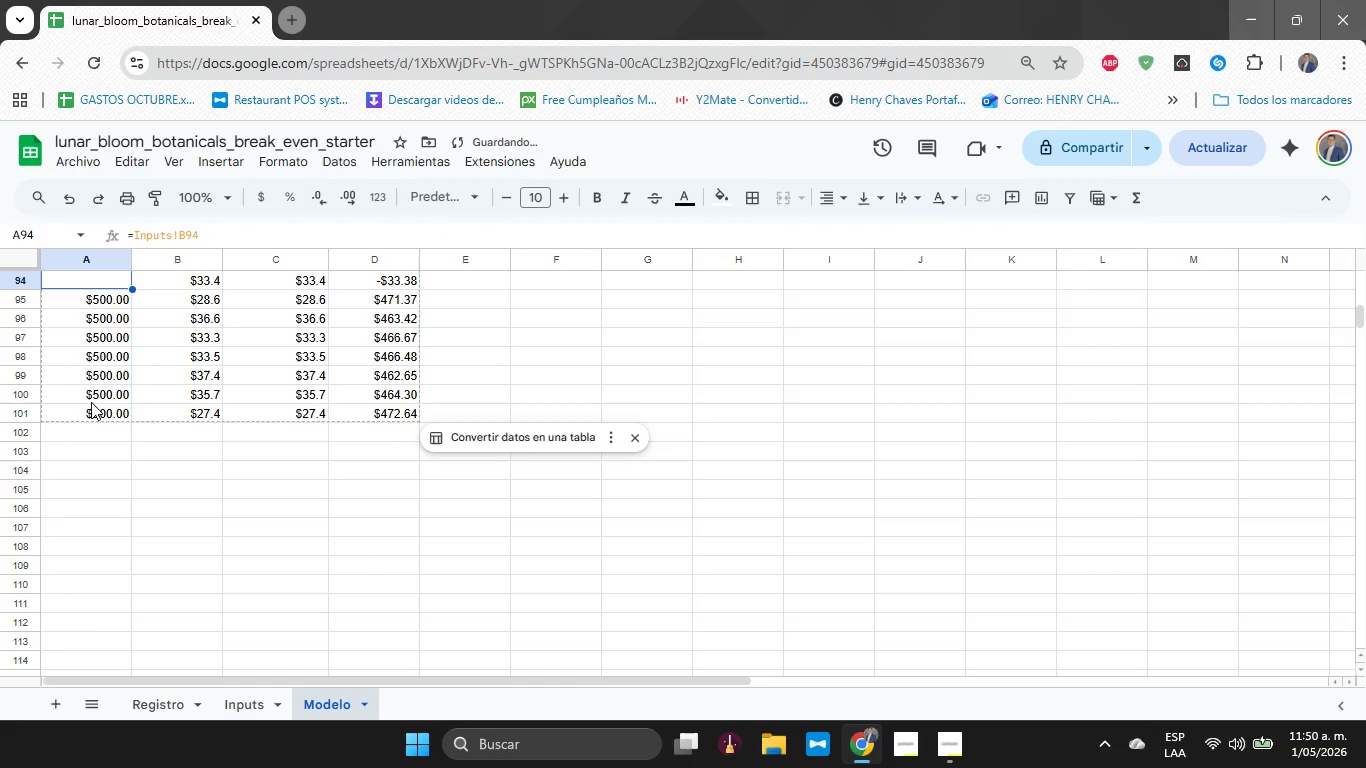 
key(Control+V)
 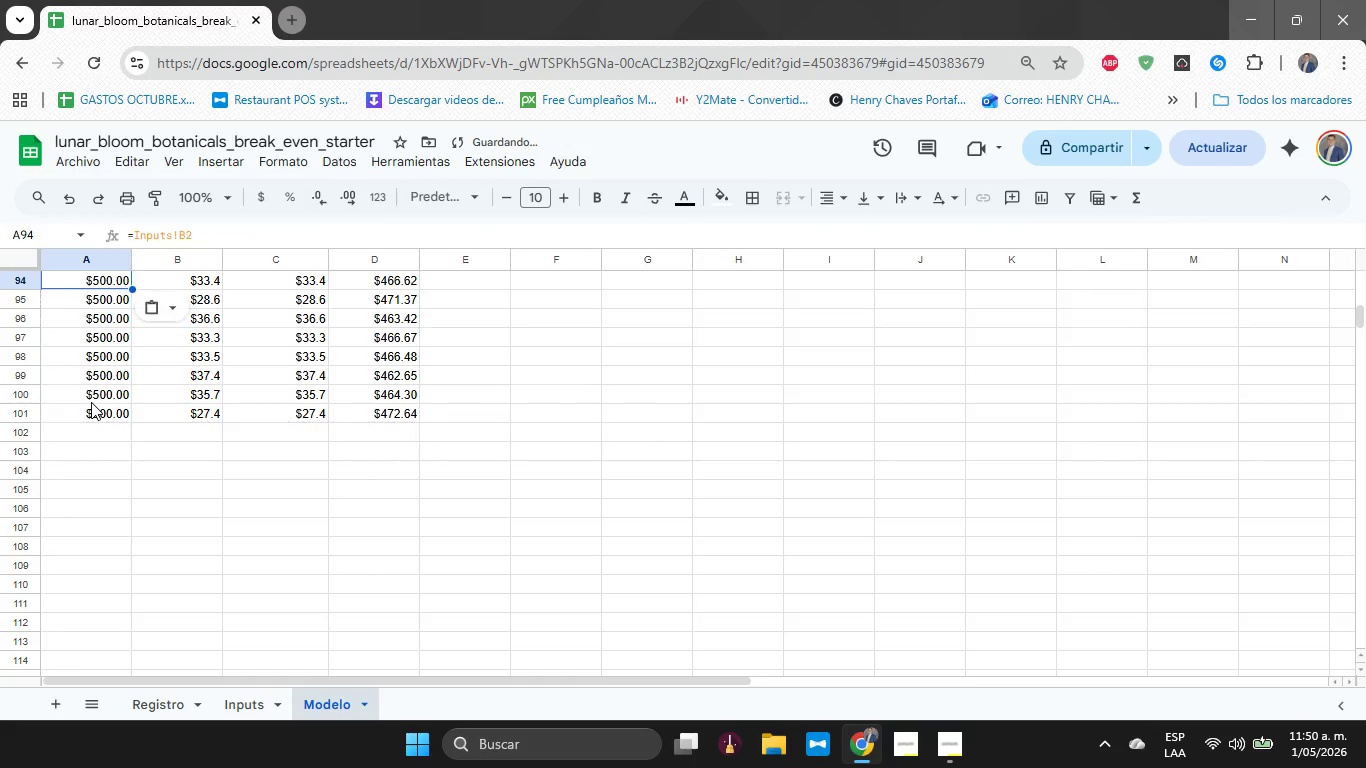 
key(Control+ArrowUp)
 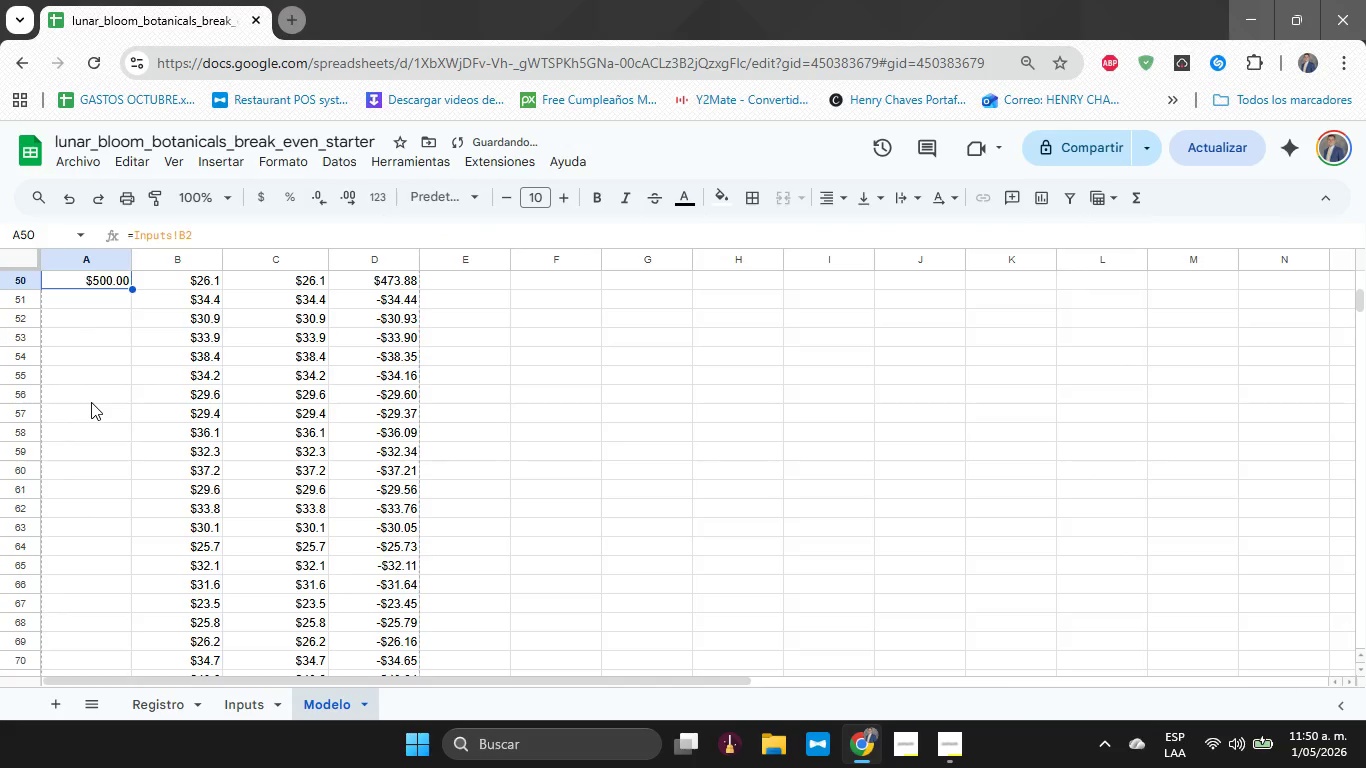 
key(Control+V)
 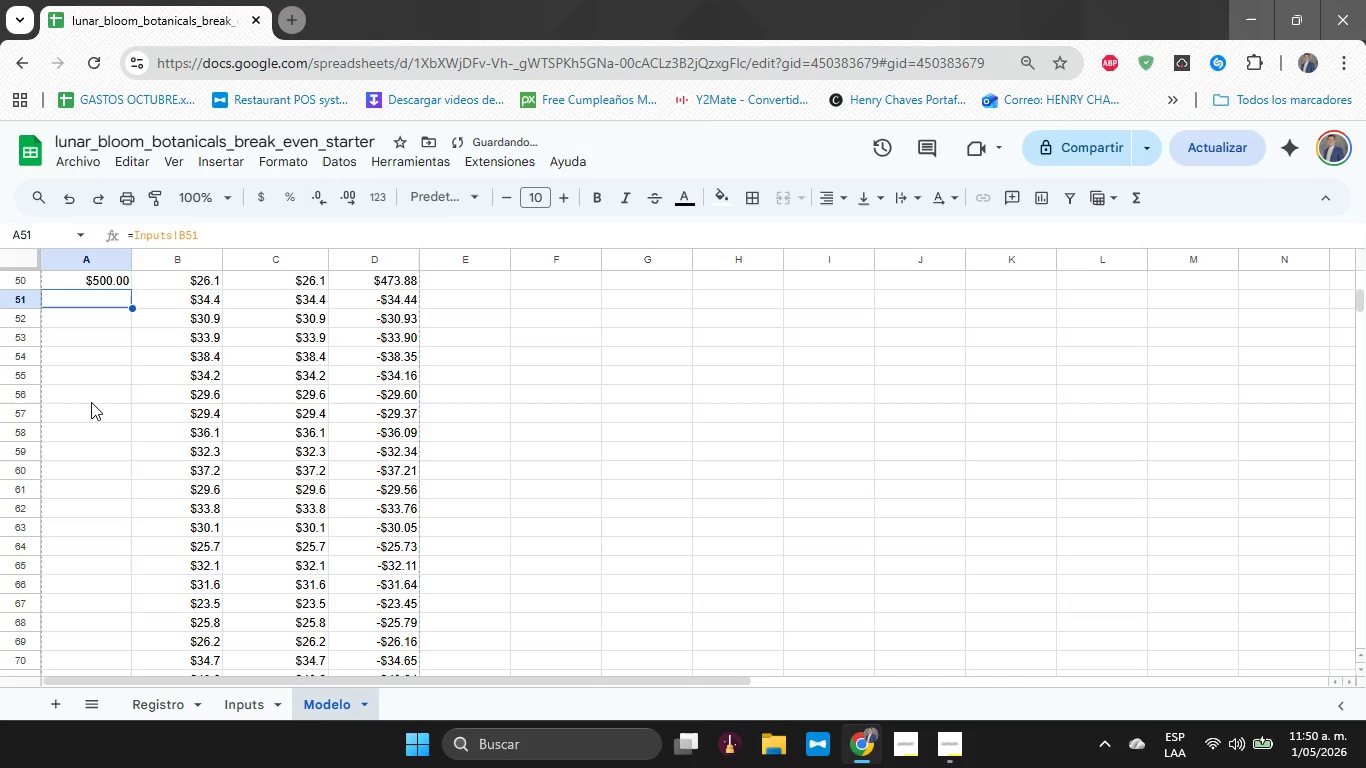 
key(ArrowDown)
 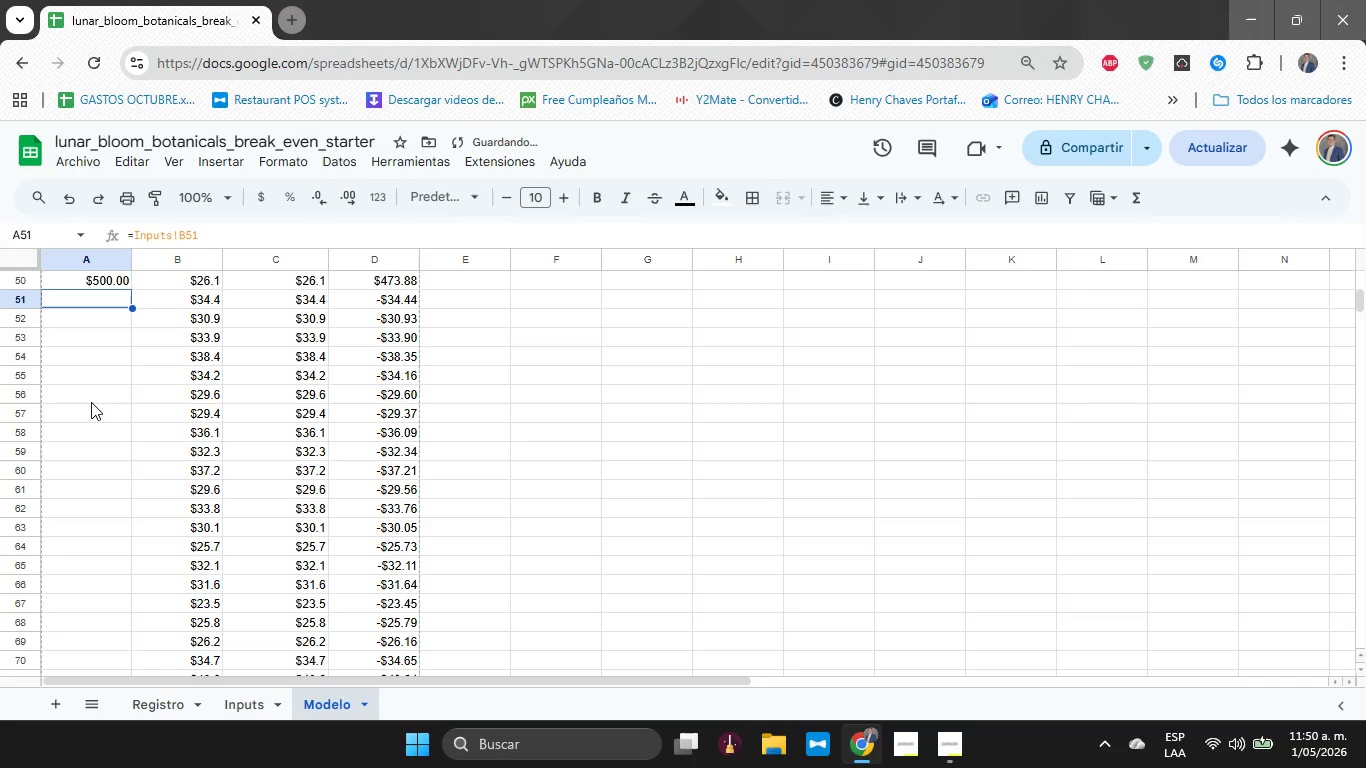 
key(Control+V)
 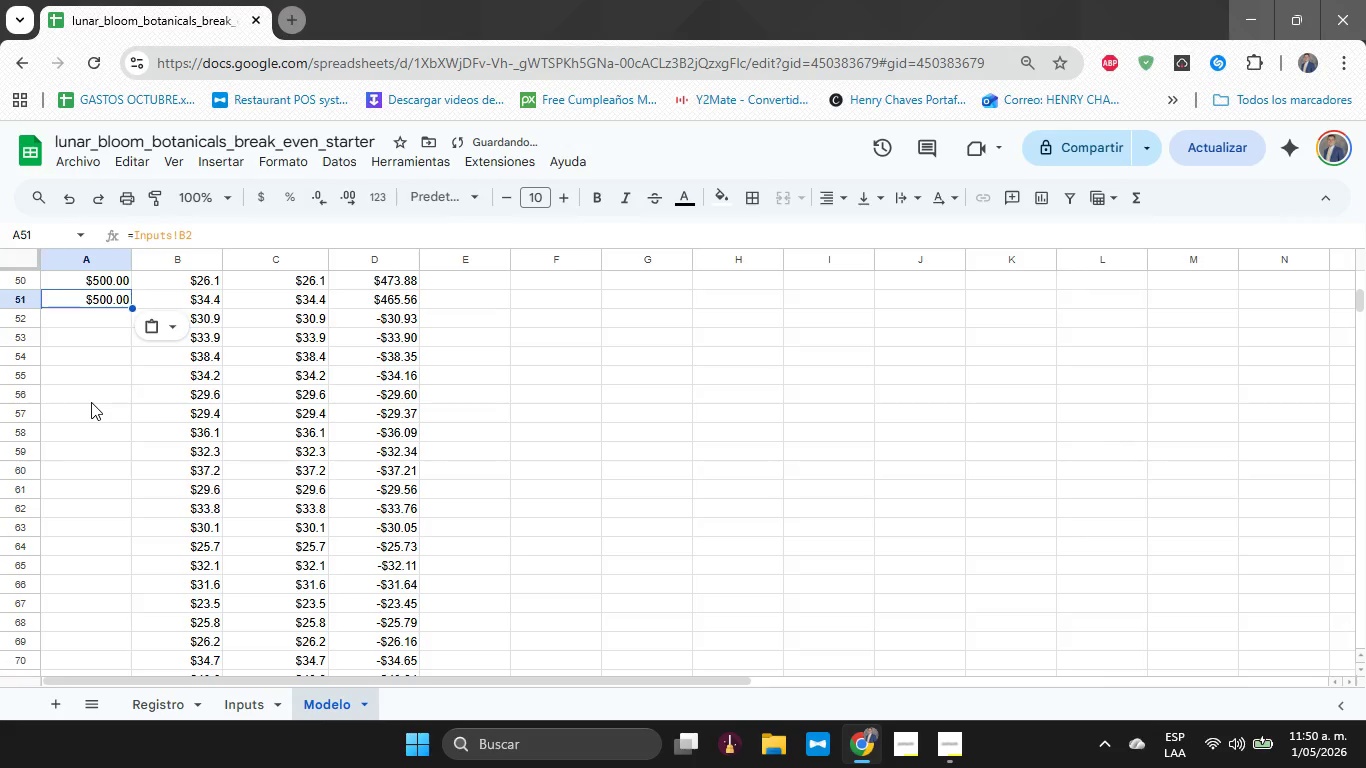 
key(ArrowUp)
 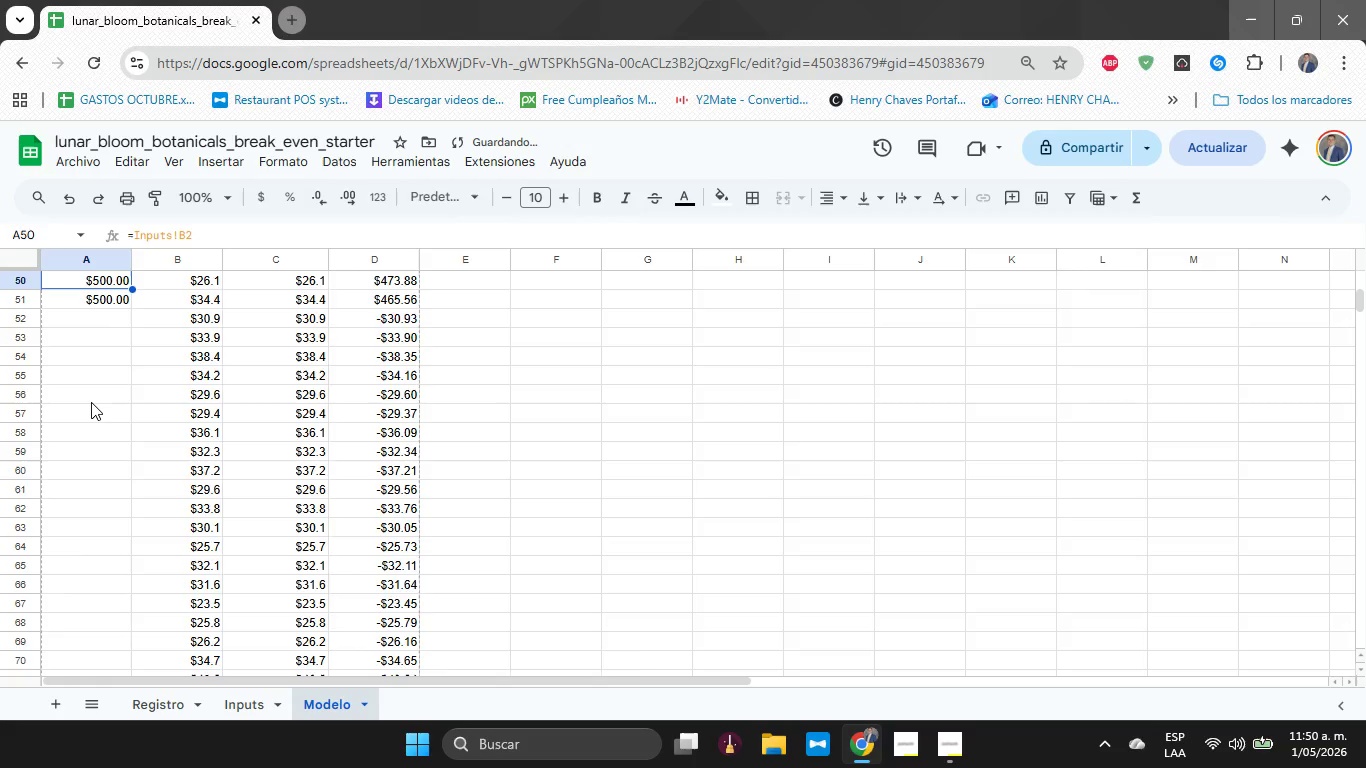 
key(ArrowUp)
 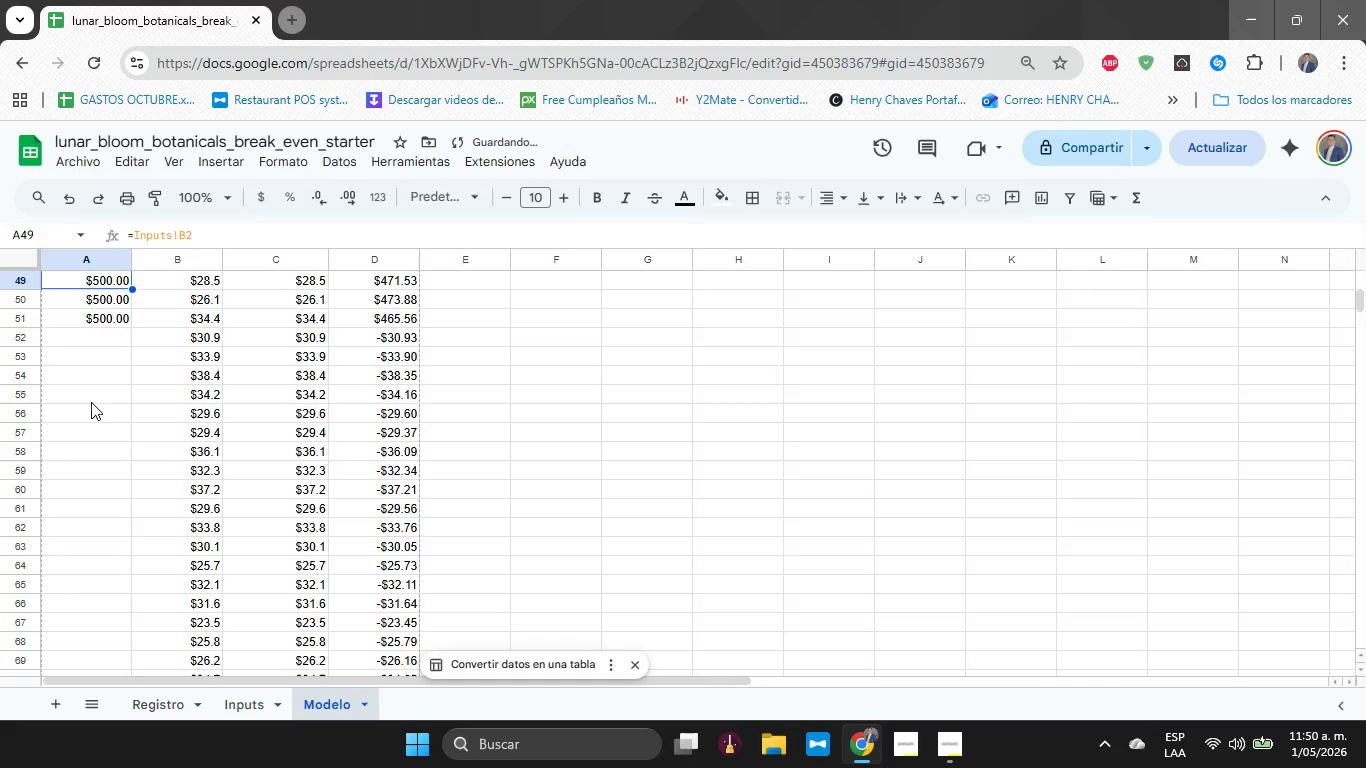 
key(ArrowUp)
 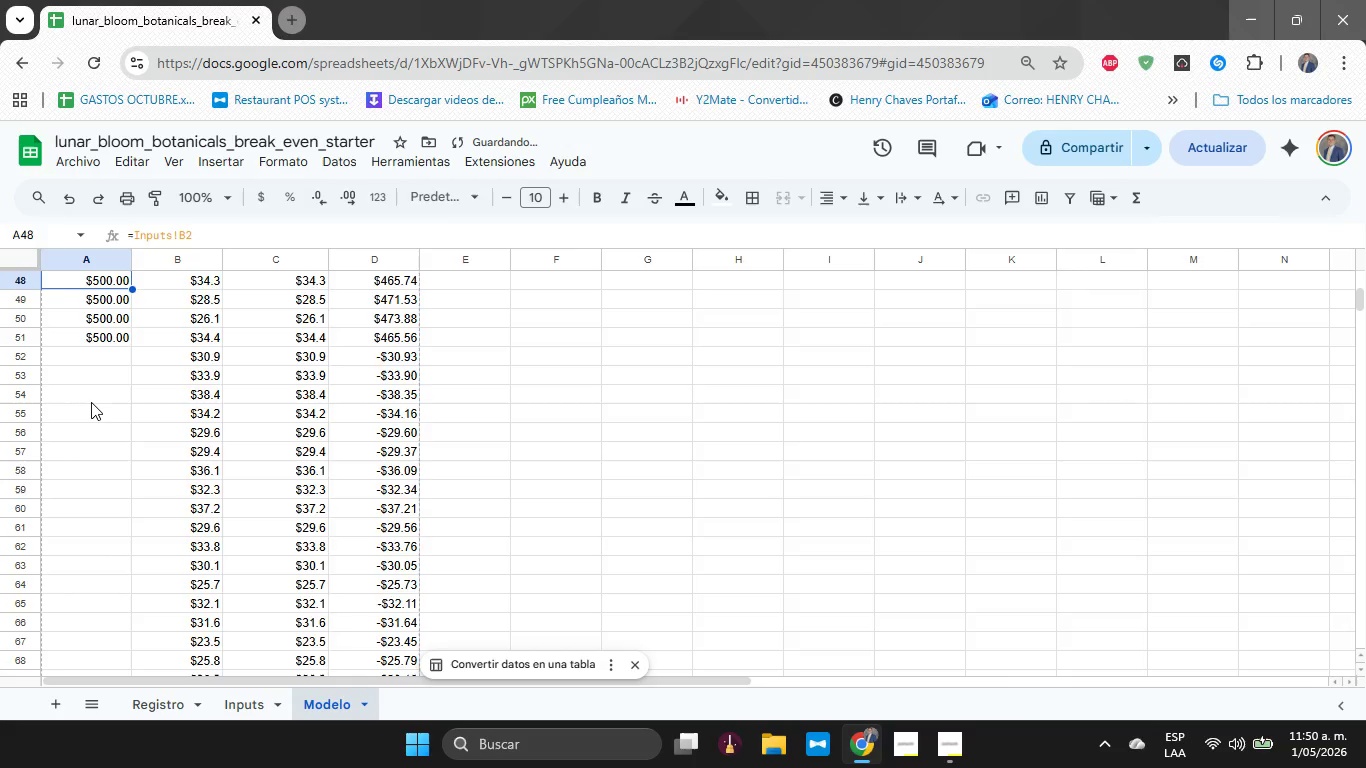 
key(ArrowUp)
 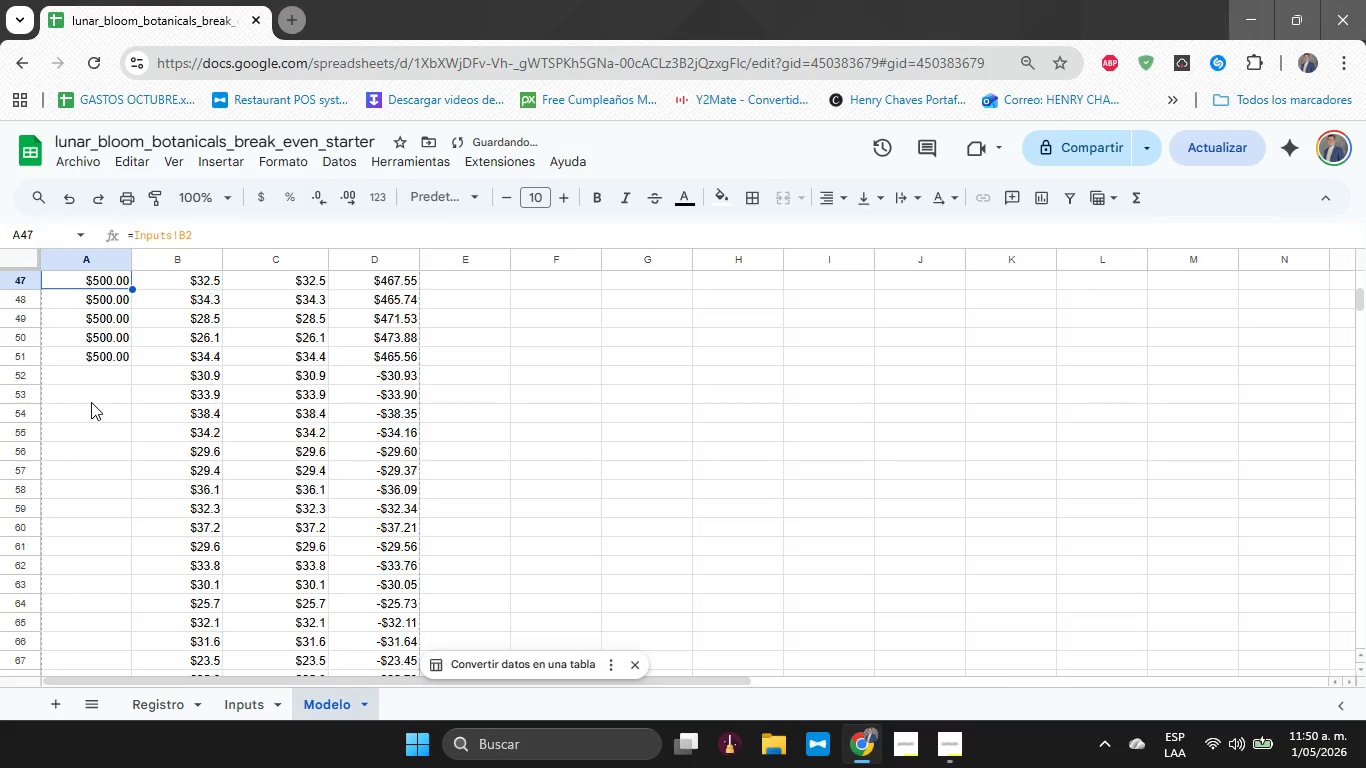 
key(ArrowUp)
 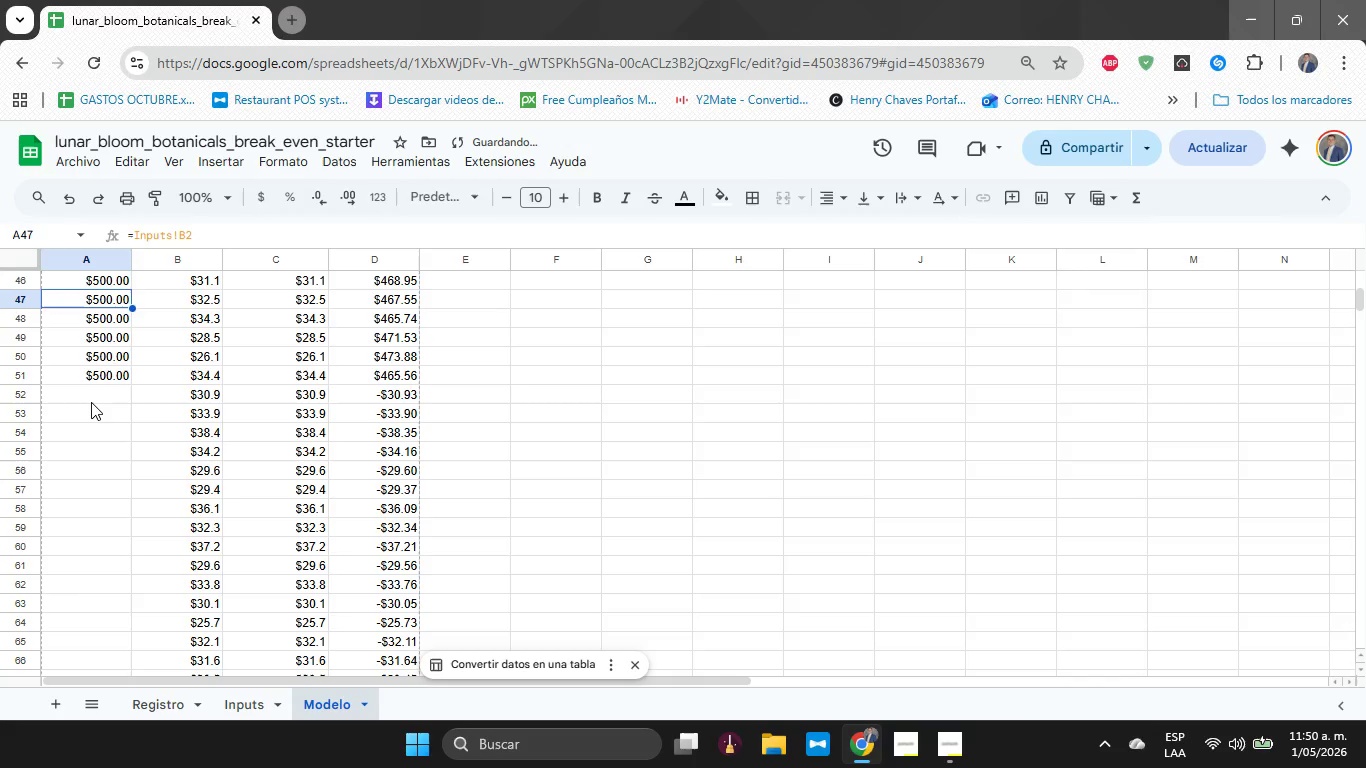 
hold_key(key=ArrowDown, duration=0.52)
 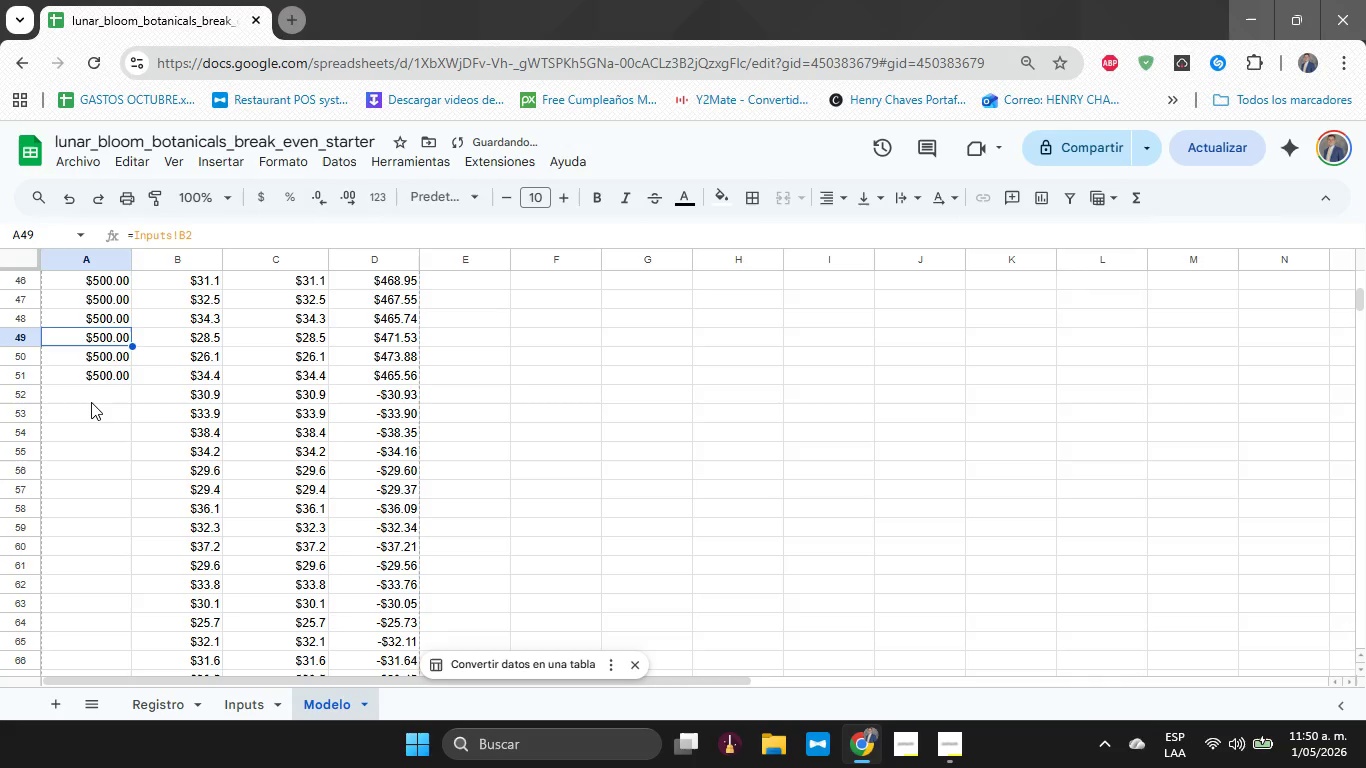 
key(ArrowDown)
 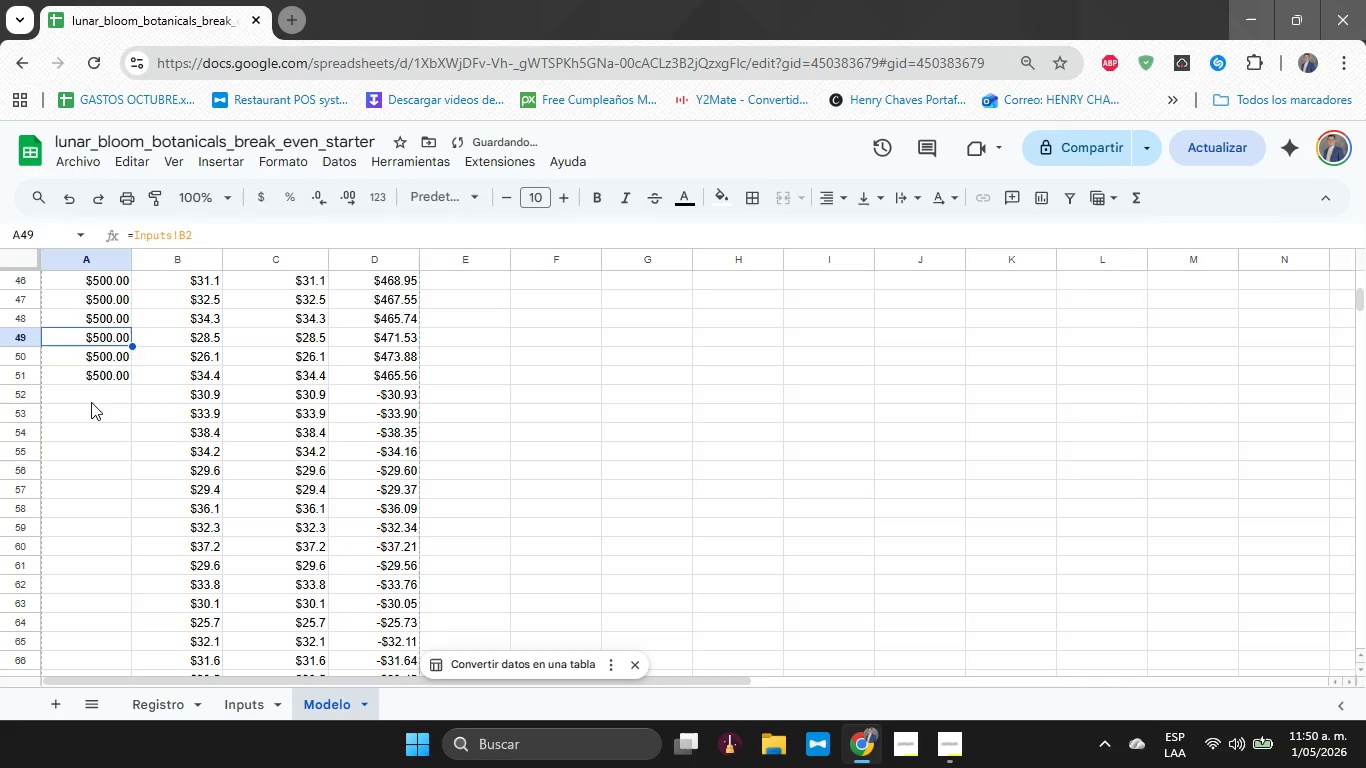 
key(ArrowDown)
 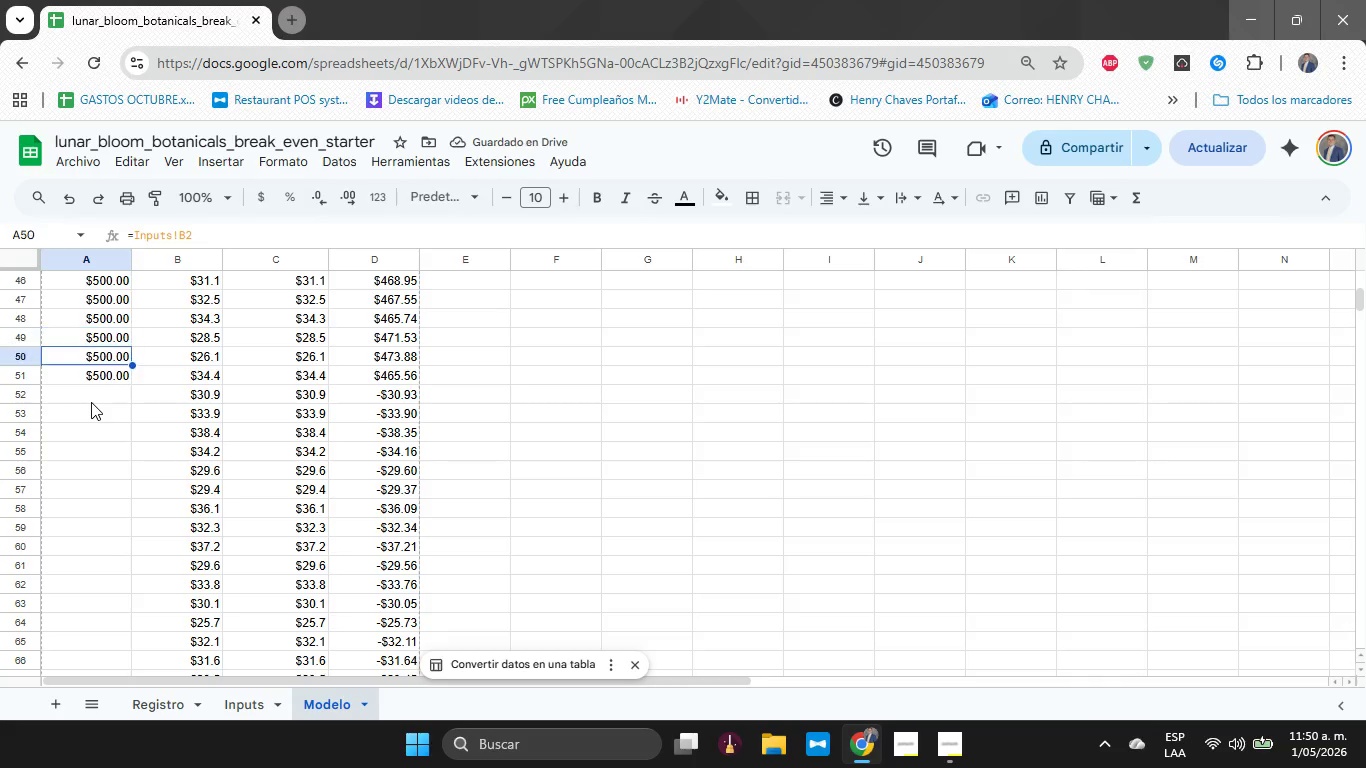 
key(ArrowDown)
 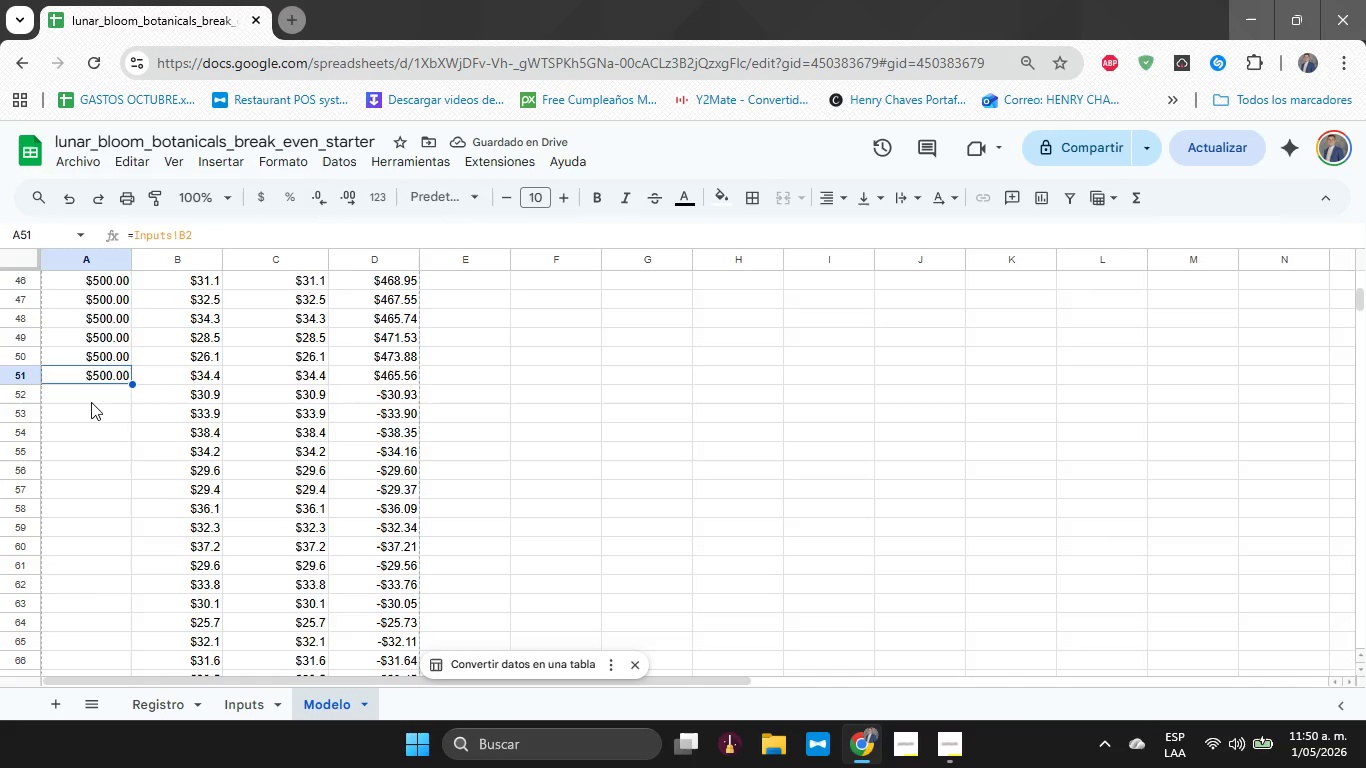 
key(Control+ControlLeft)
 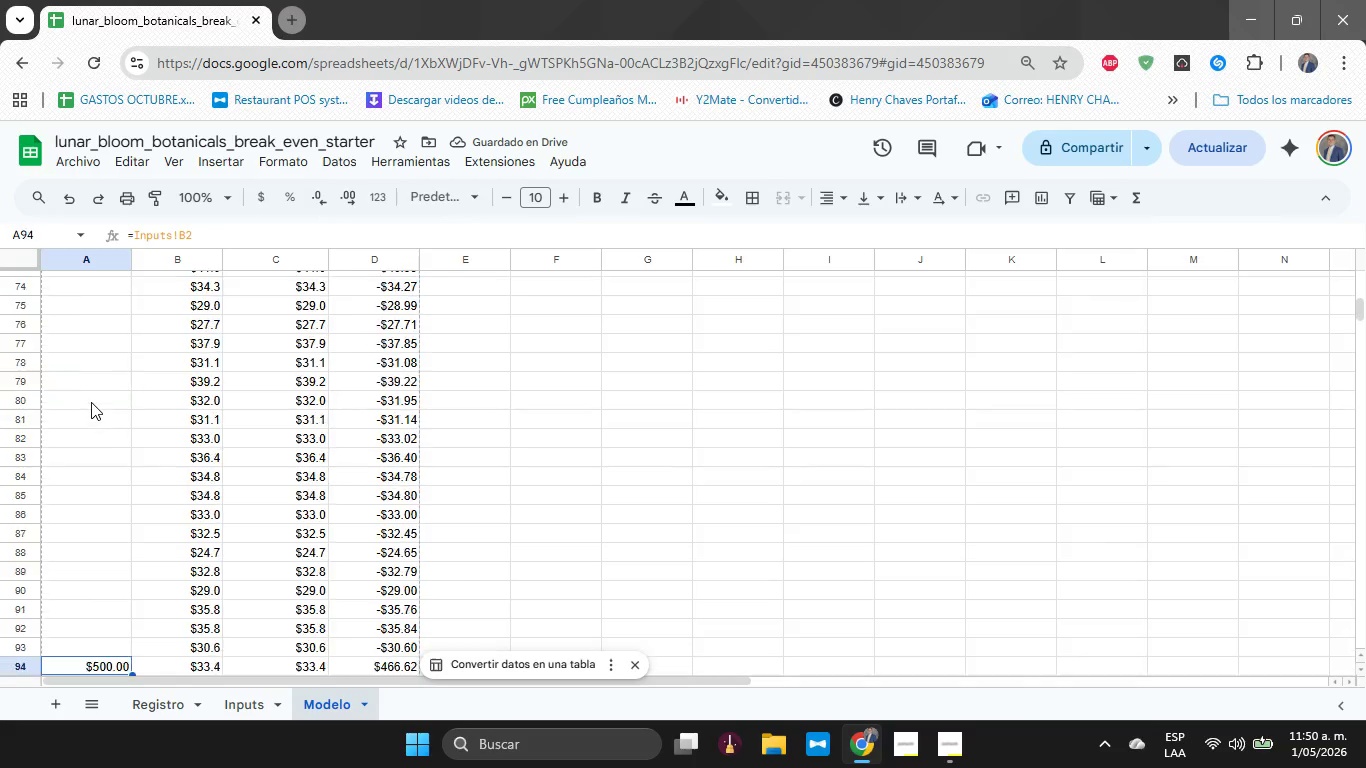 
key(Control+ArrowDown)
 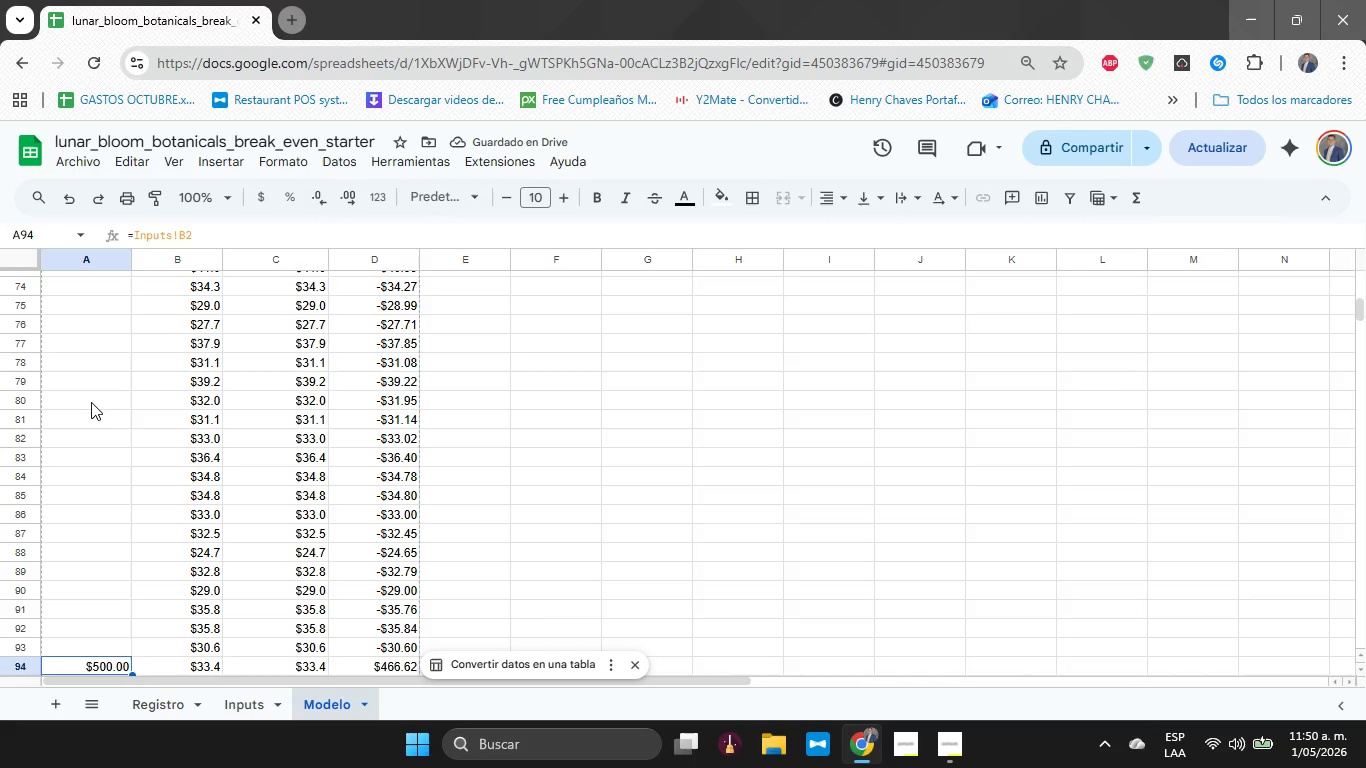 
key(ArrowUp)
 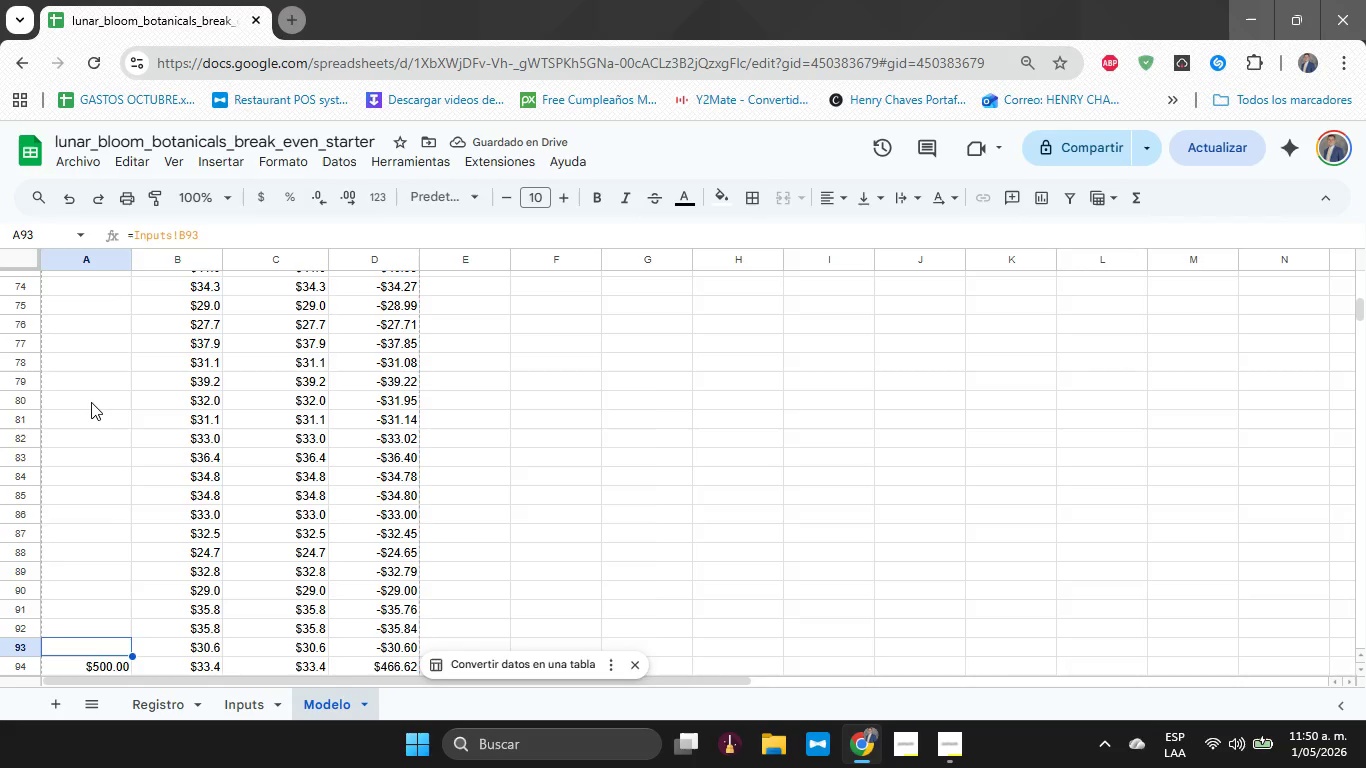 
key(Control+V)
 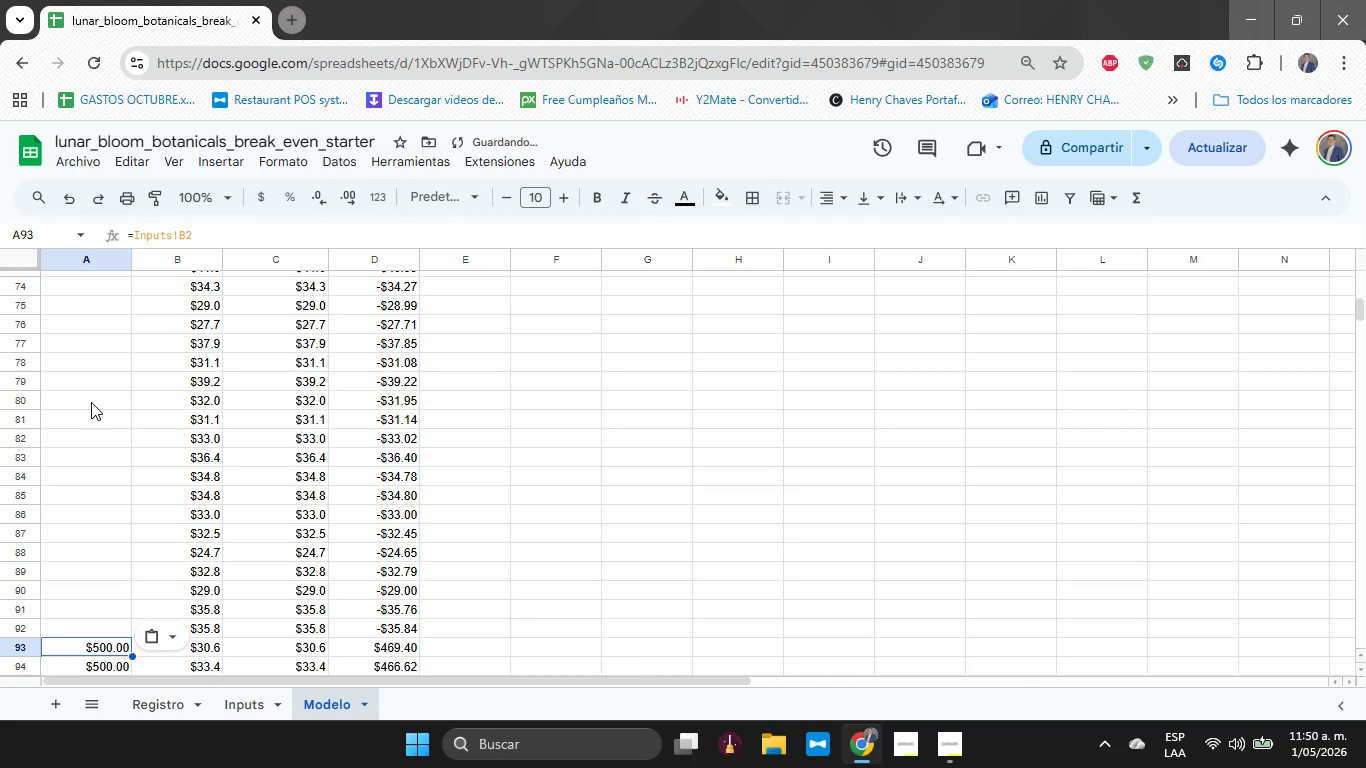 
key(ArrowUp)
 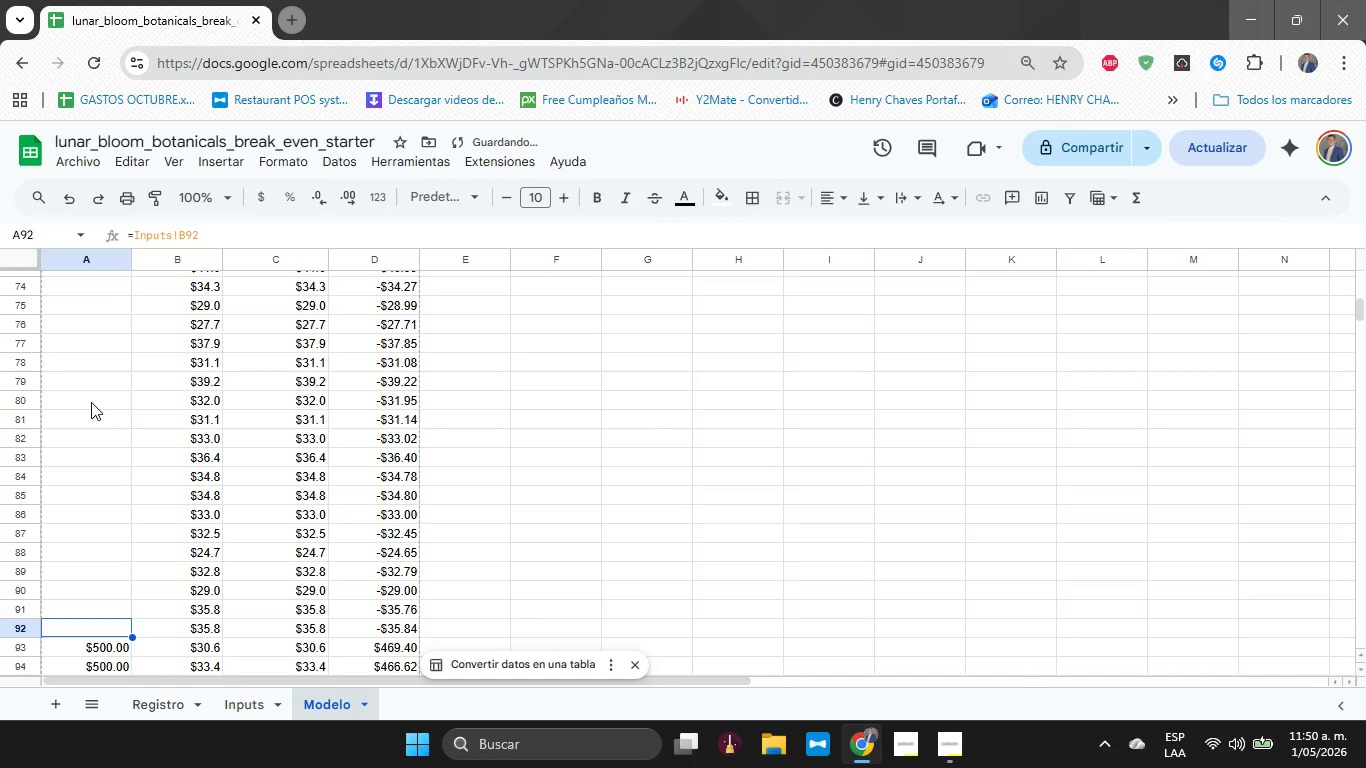 
key(Control+V)
 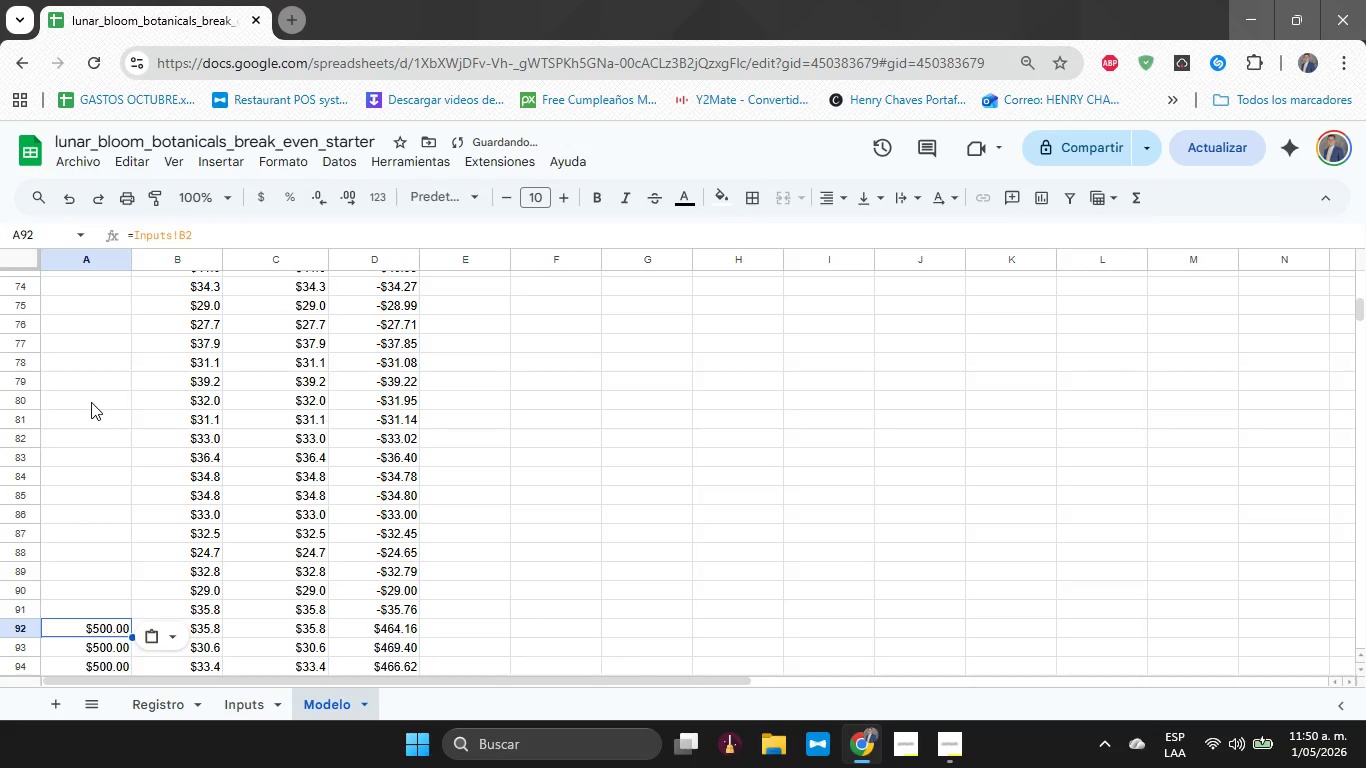 
key(ArrowUp)
 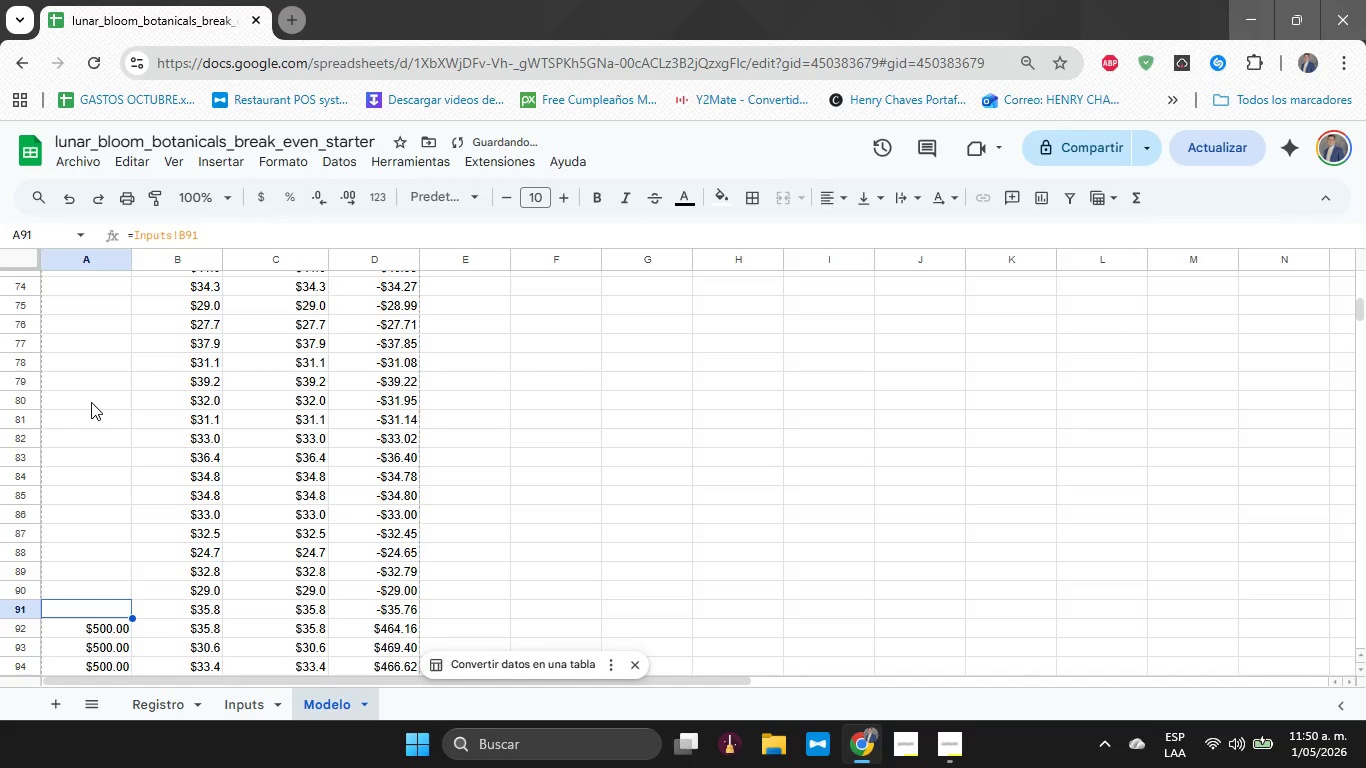 
key(Control+V)
 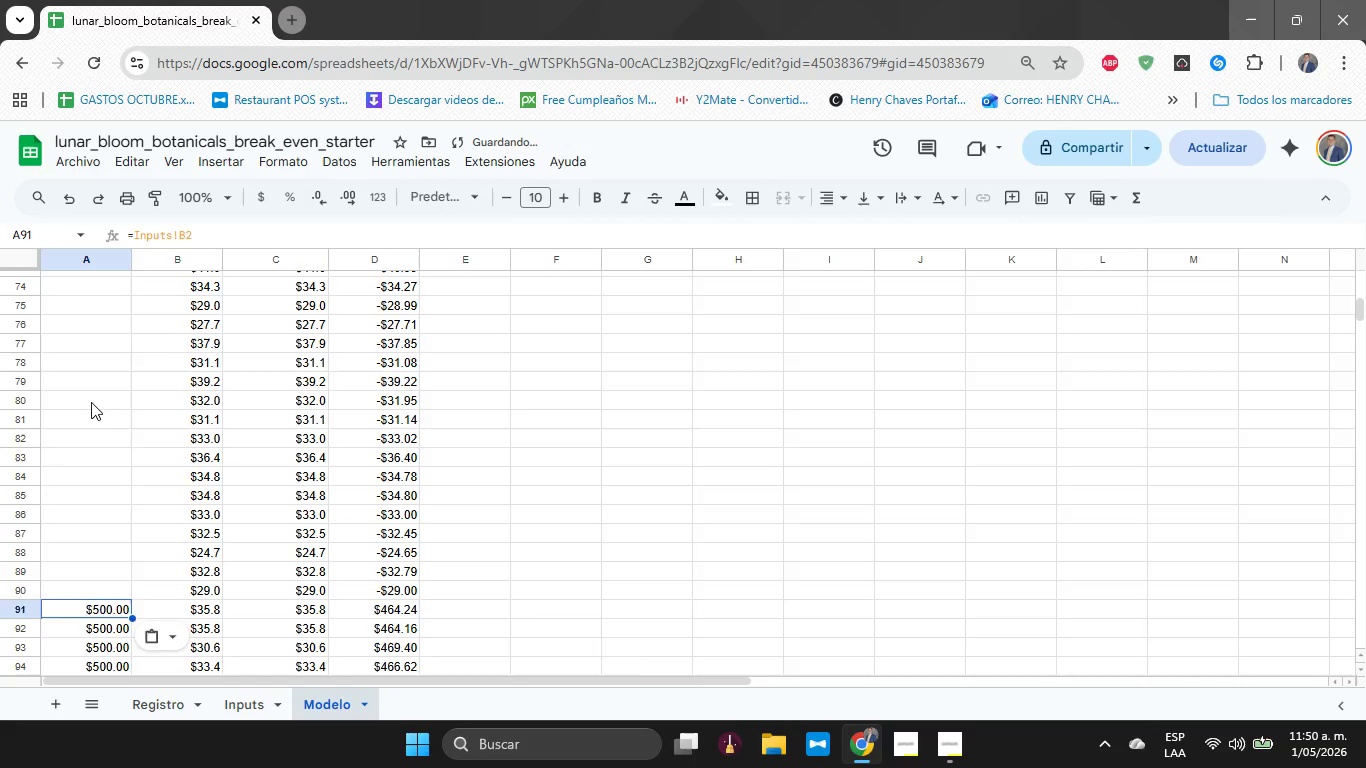 
key(ArrowUp)
 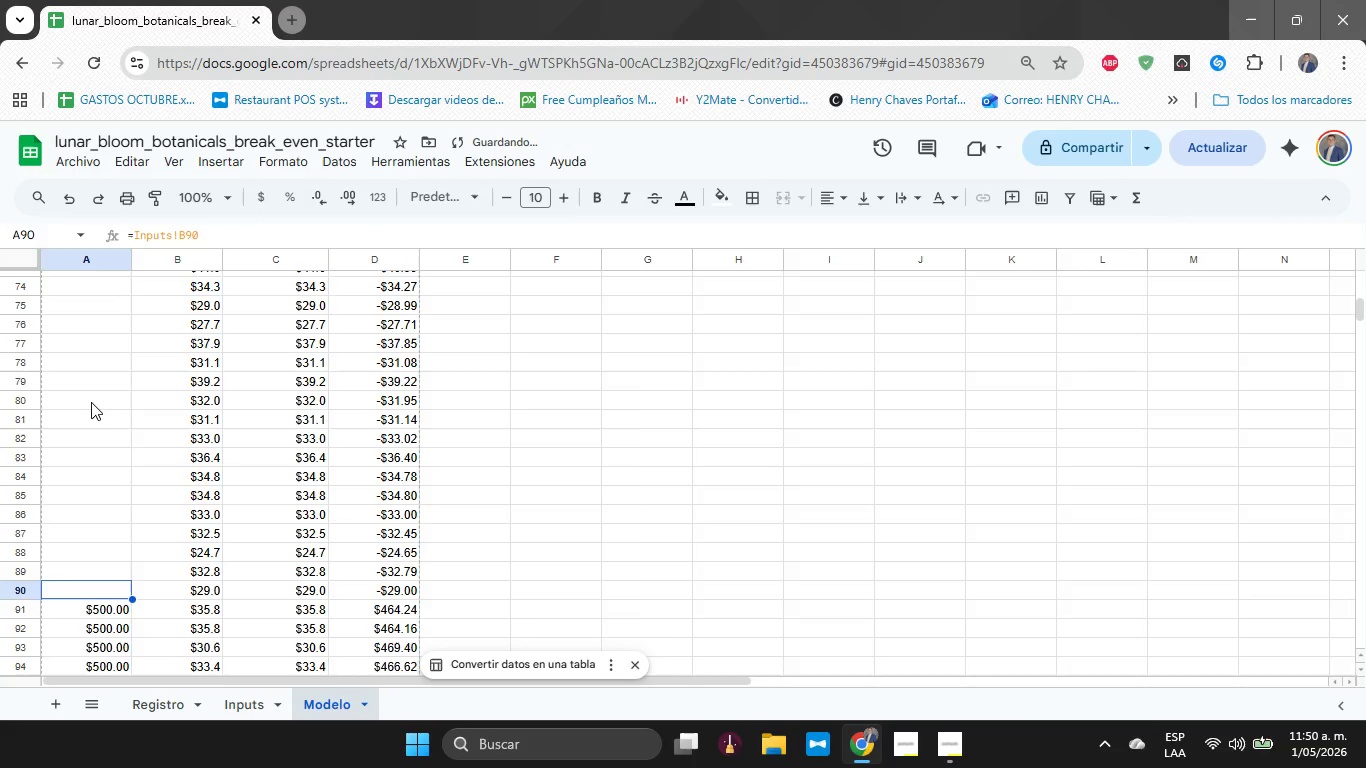 
key(Control+V)
 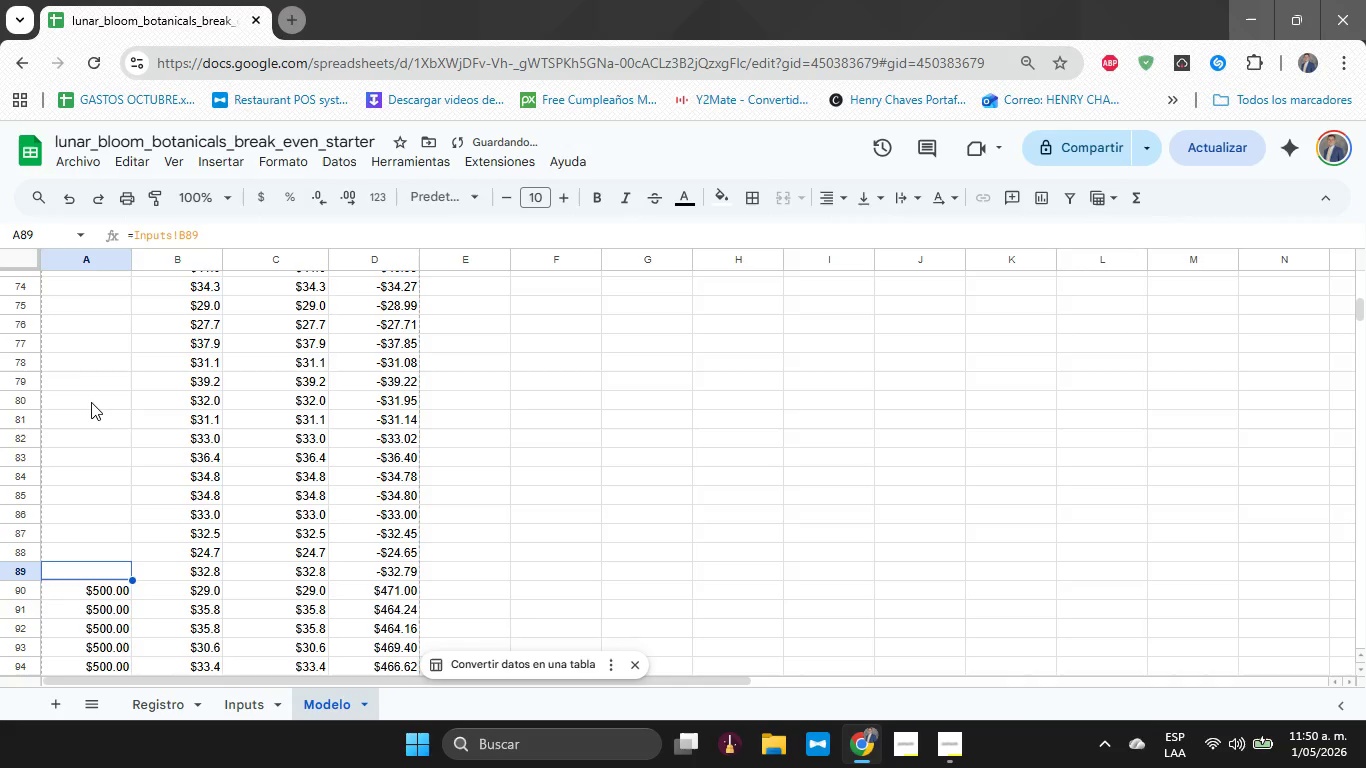 
key(ArrowUp)
 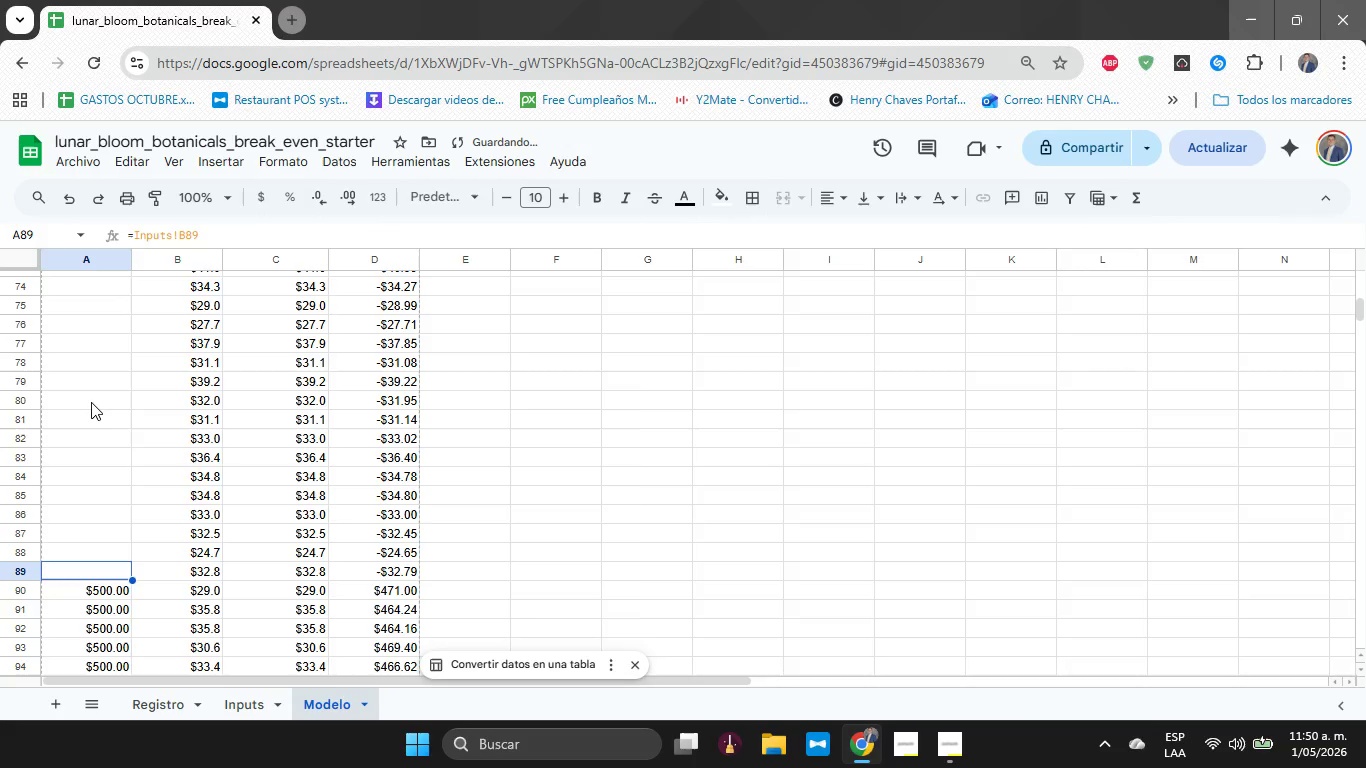 
key(Control+V)
 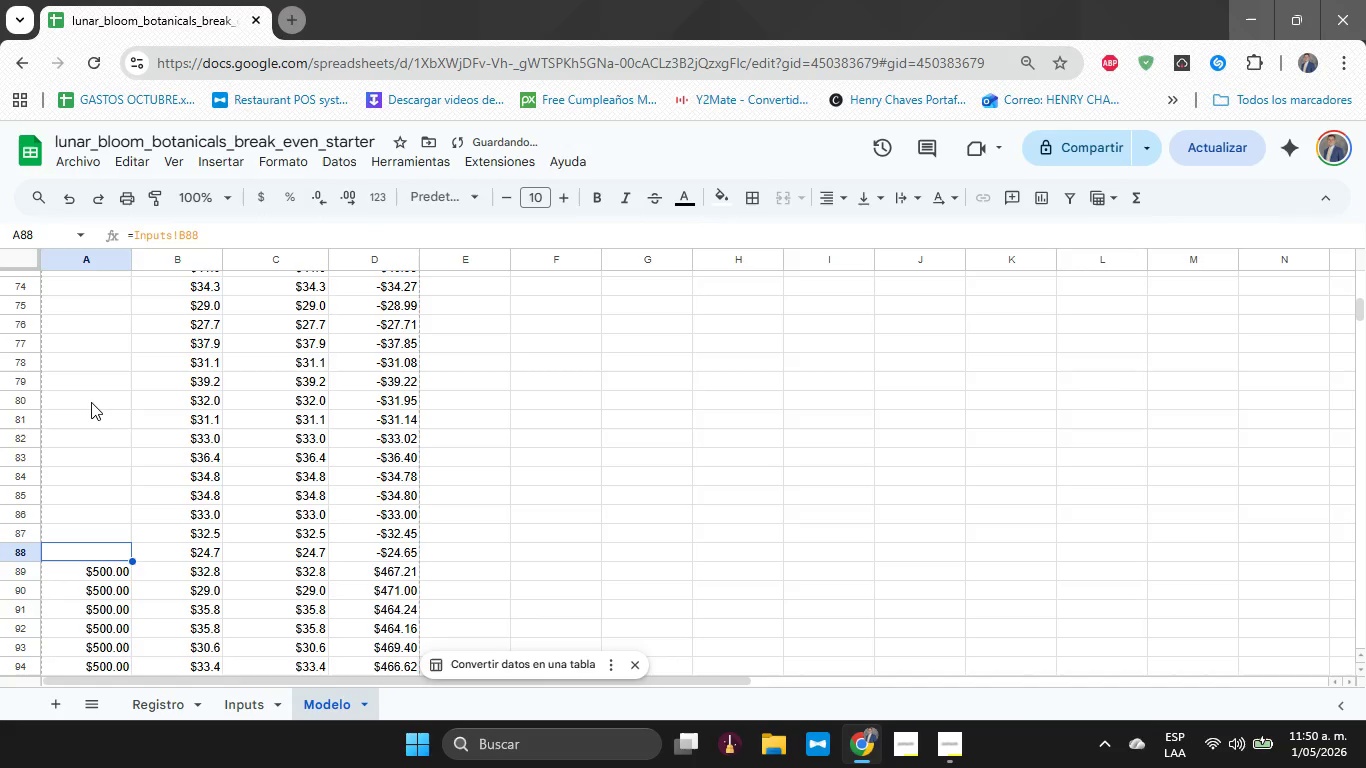 
key(ArrowUp)
 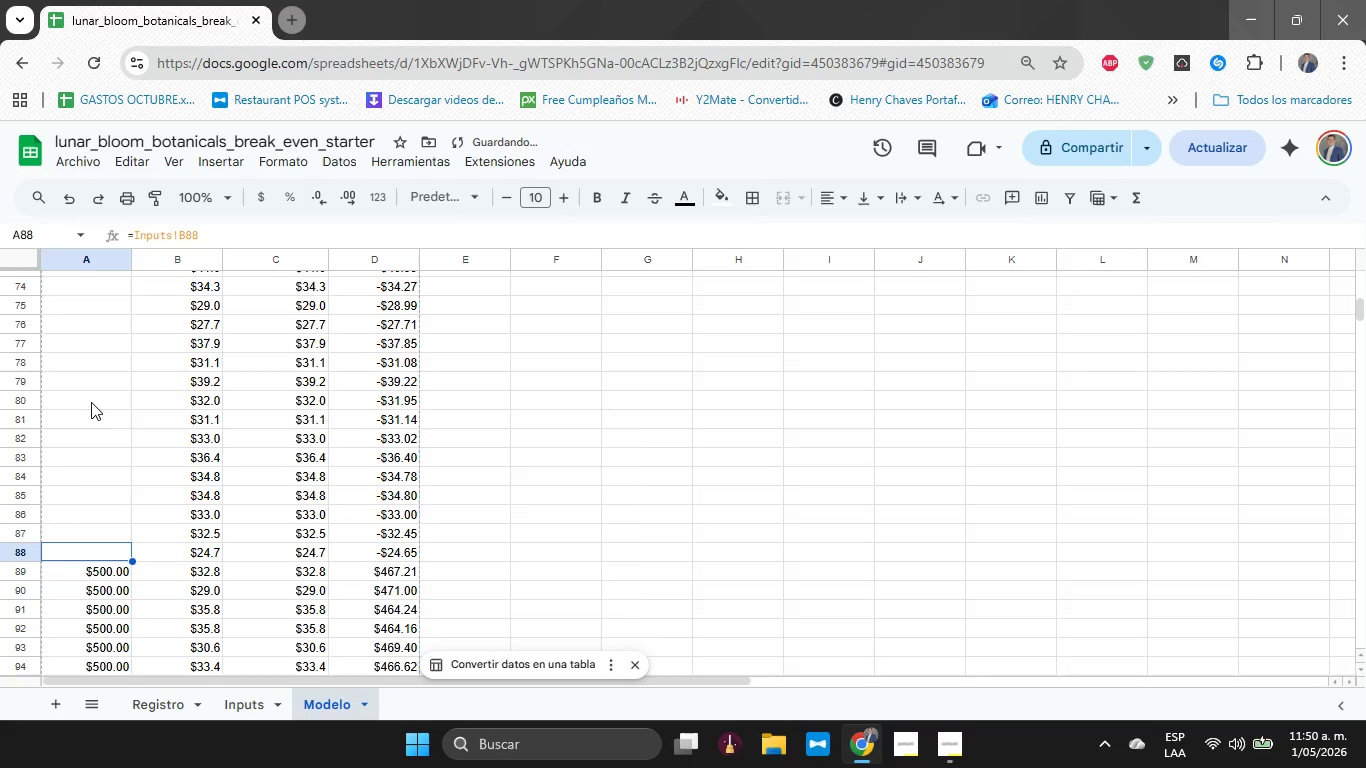 
key(Control+V)
 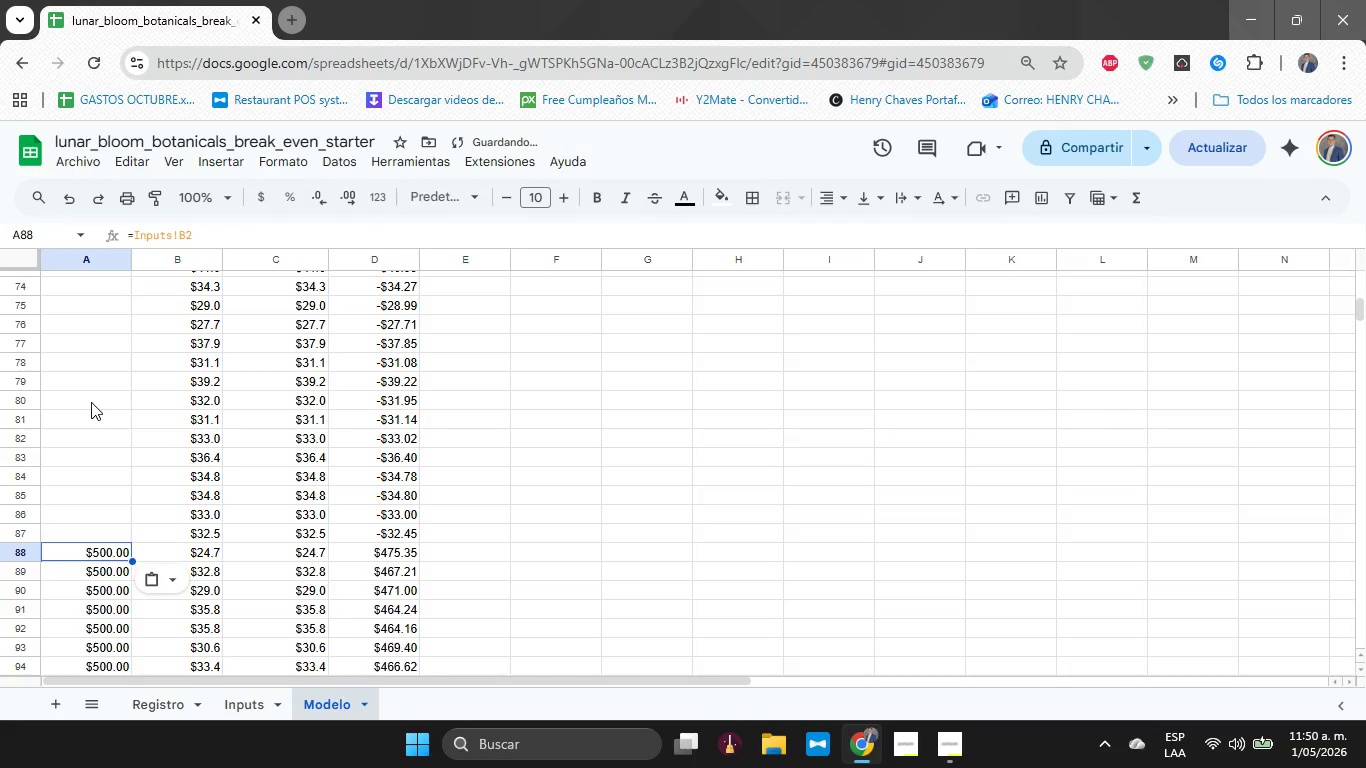 
key(Control+ArrowUp)
 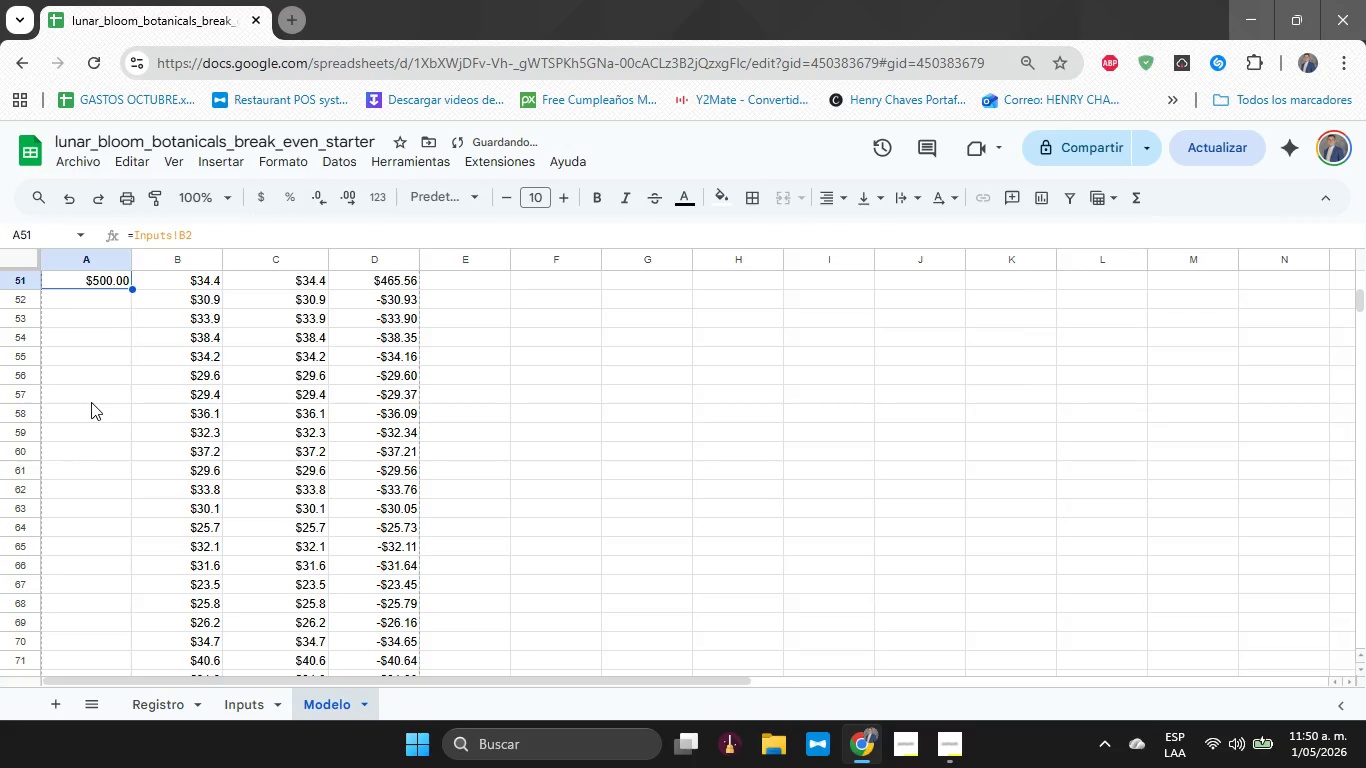 
hold_key(key=ControlLeft, duration=0.38)
 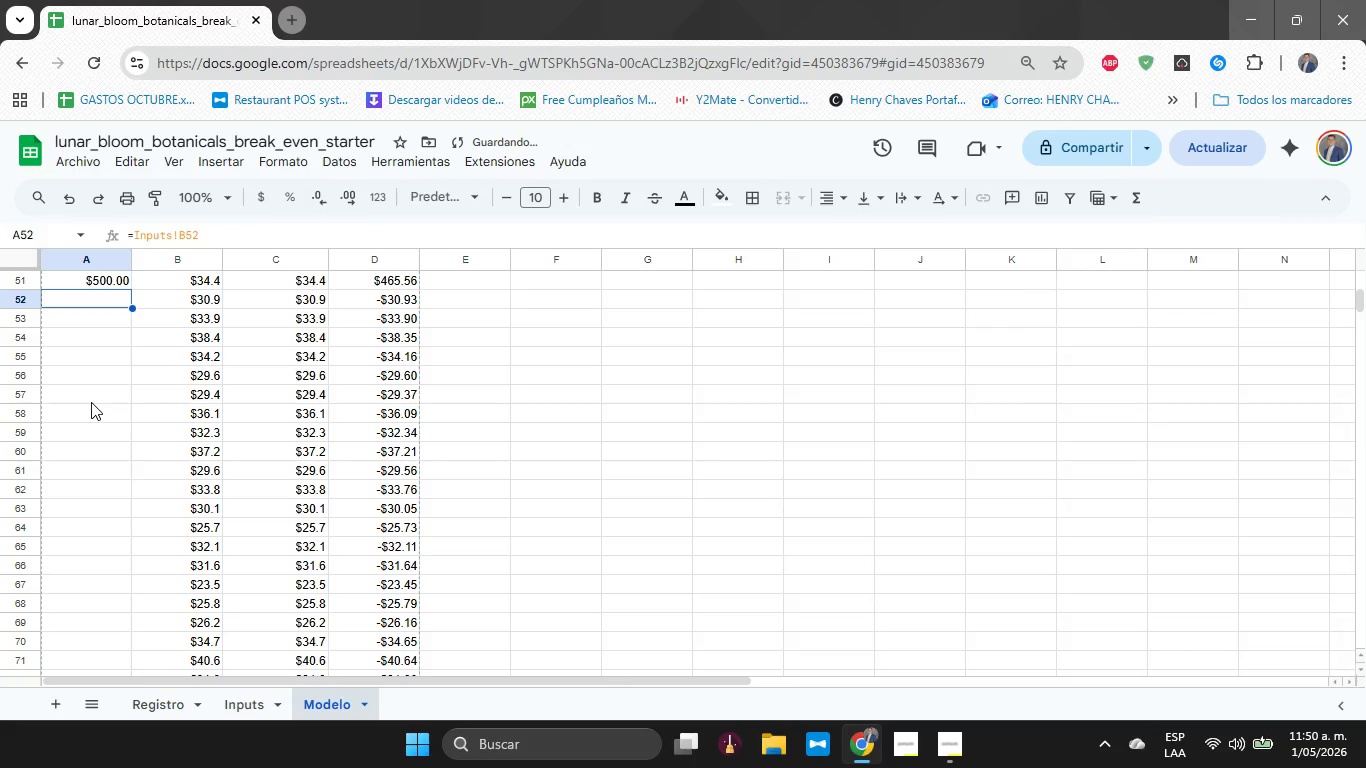 
key(ArrowDown)
 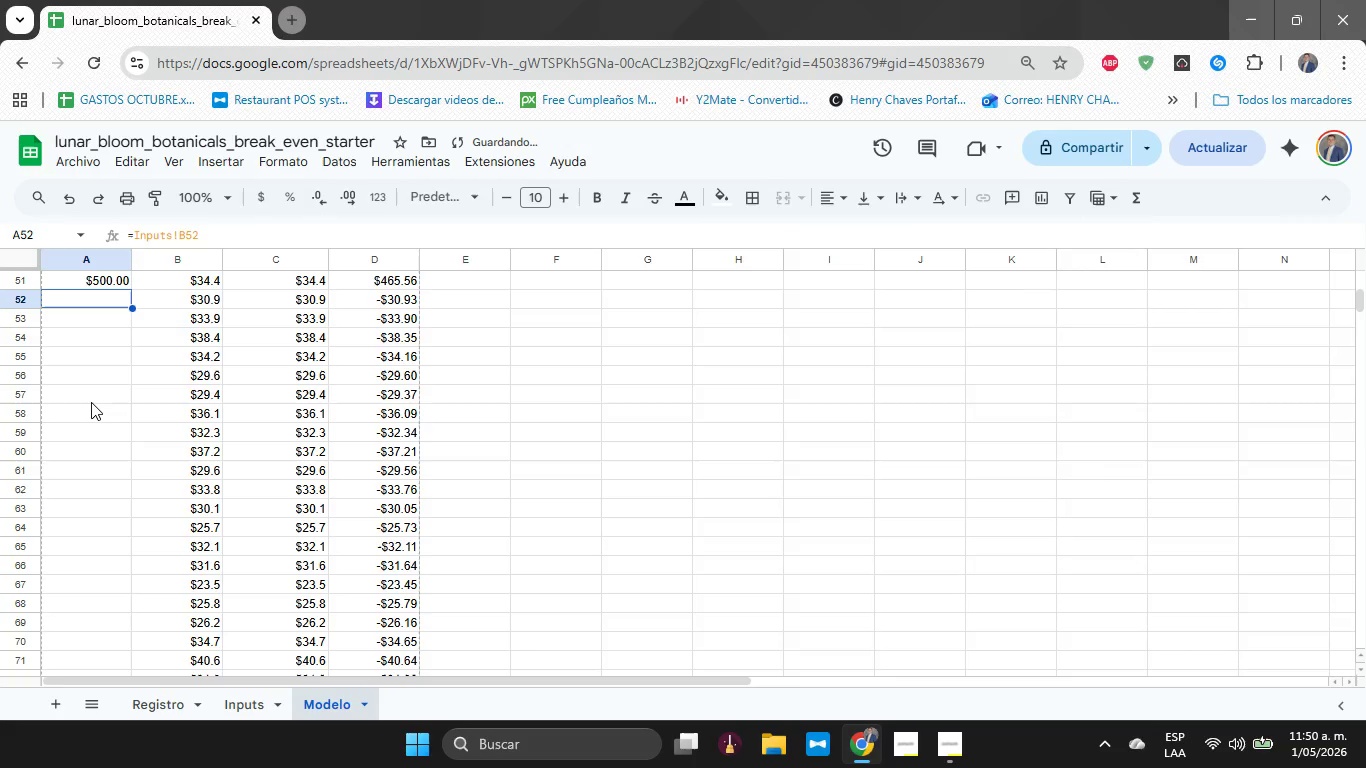 
key(Control+V)
 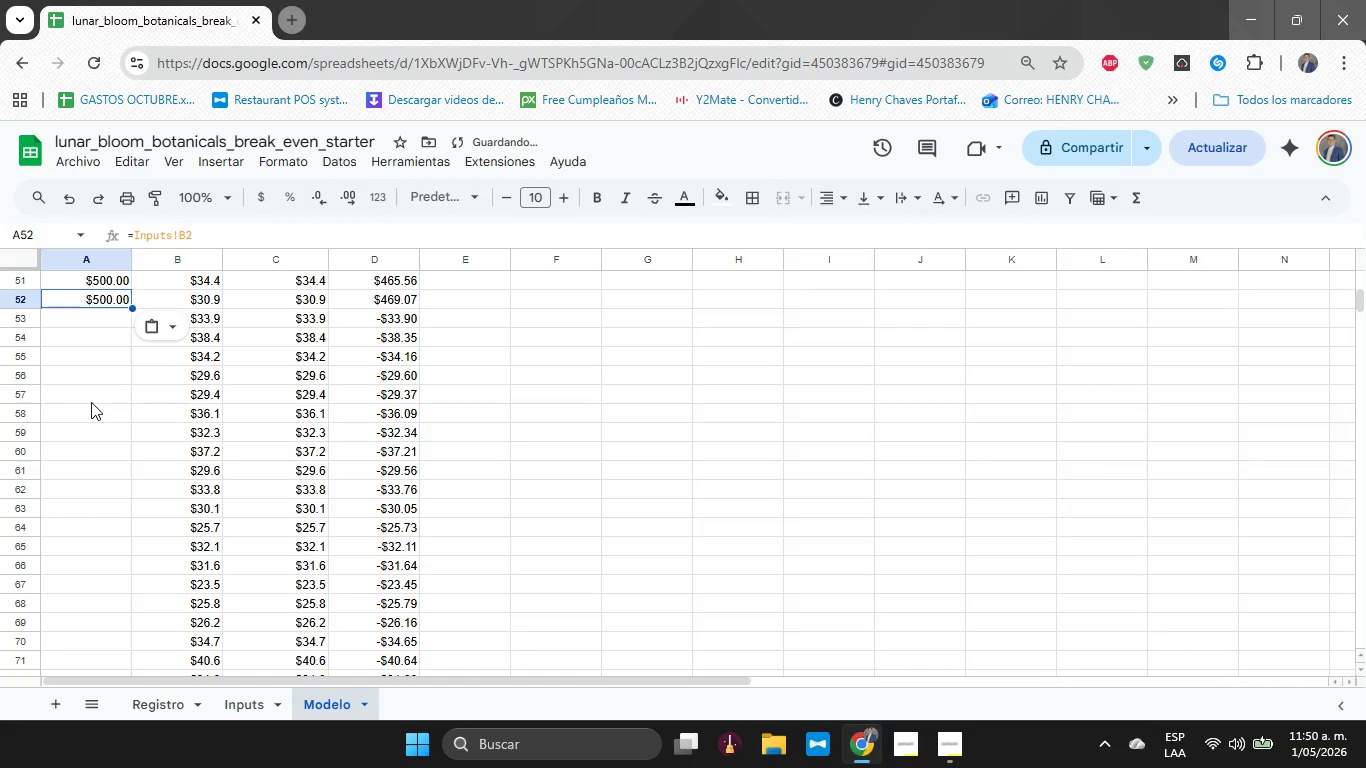 
key(ArrowDown)
 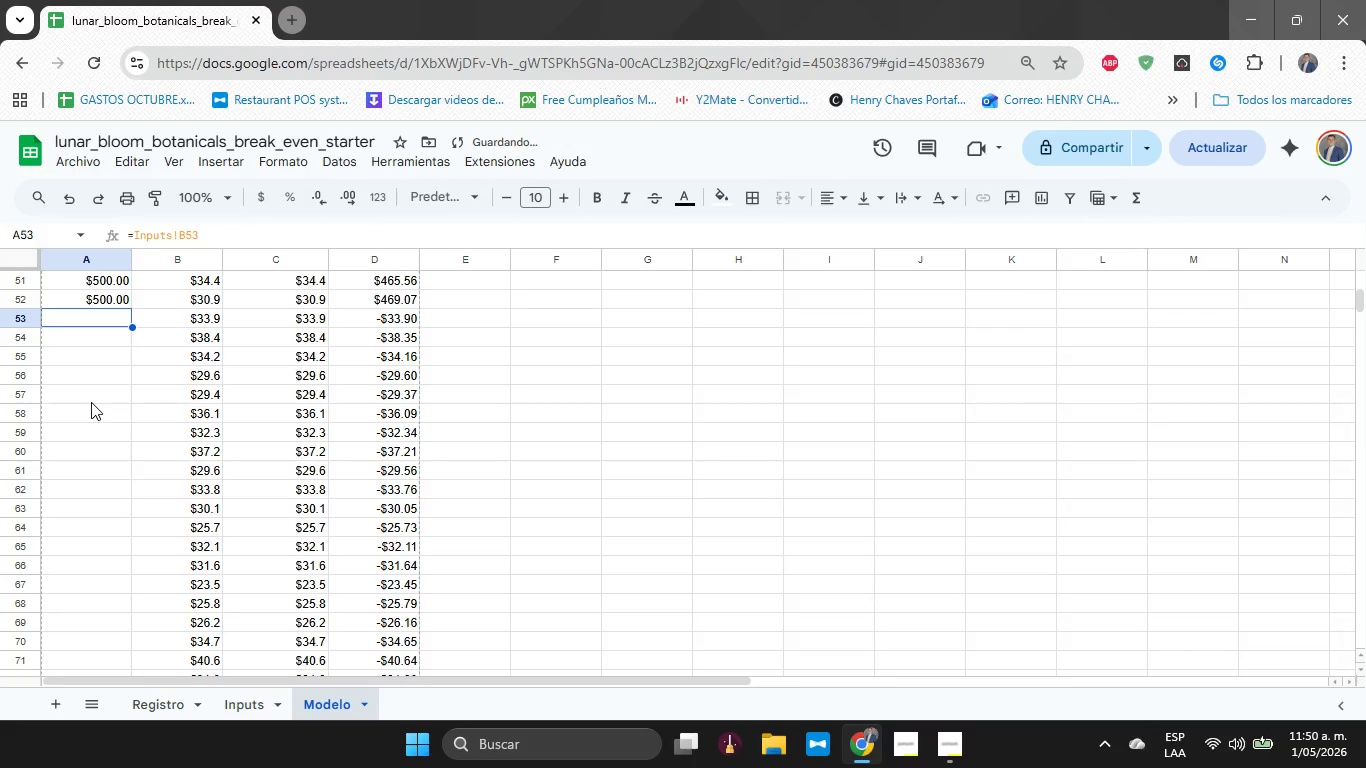 
key(Control+V)
 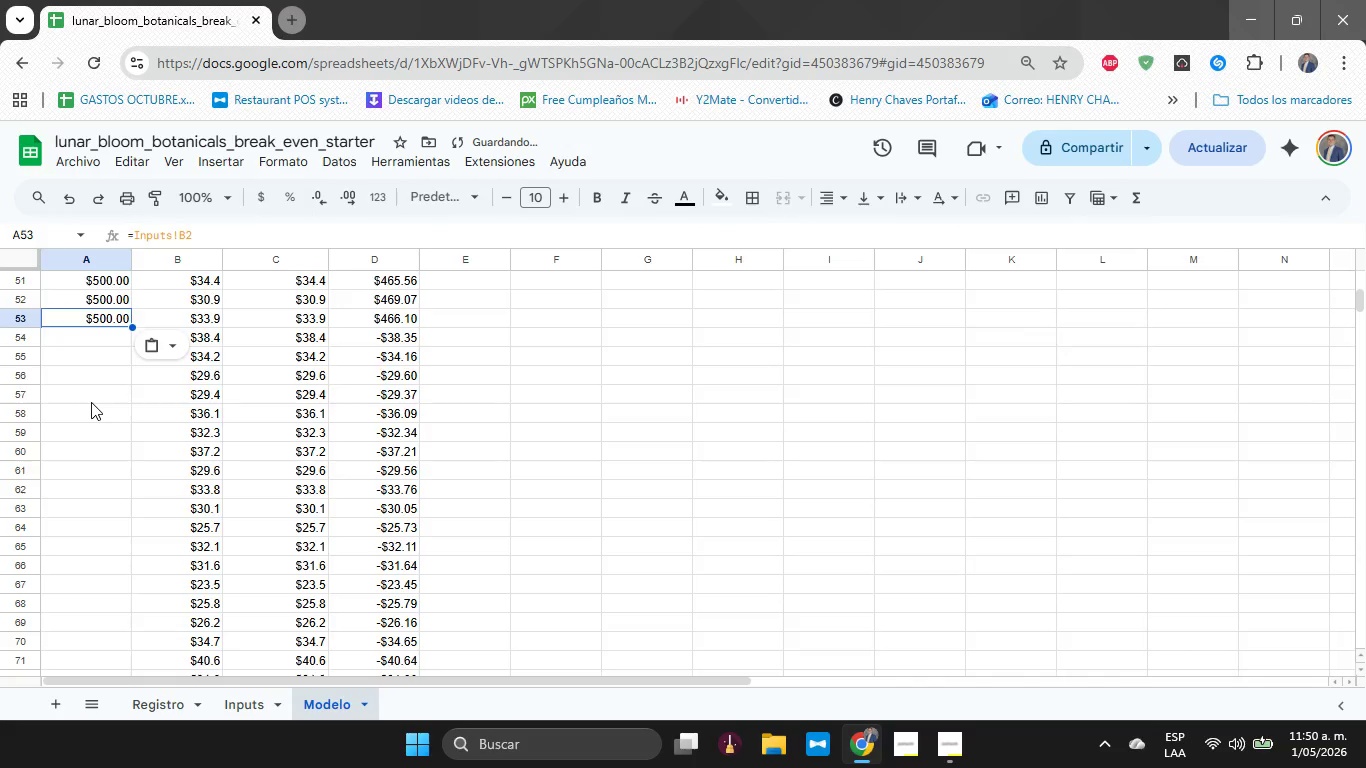 
key(Control+ArrowDown)
 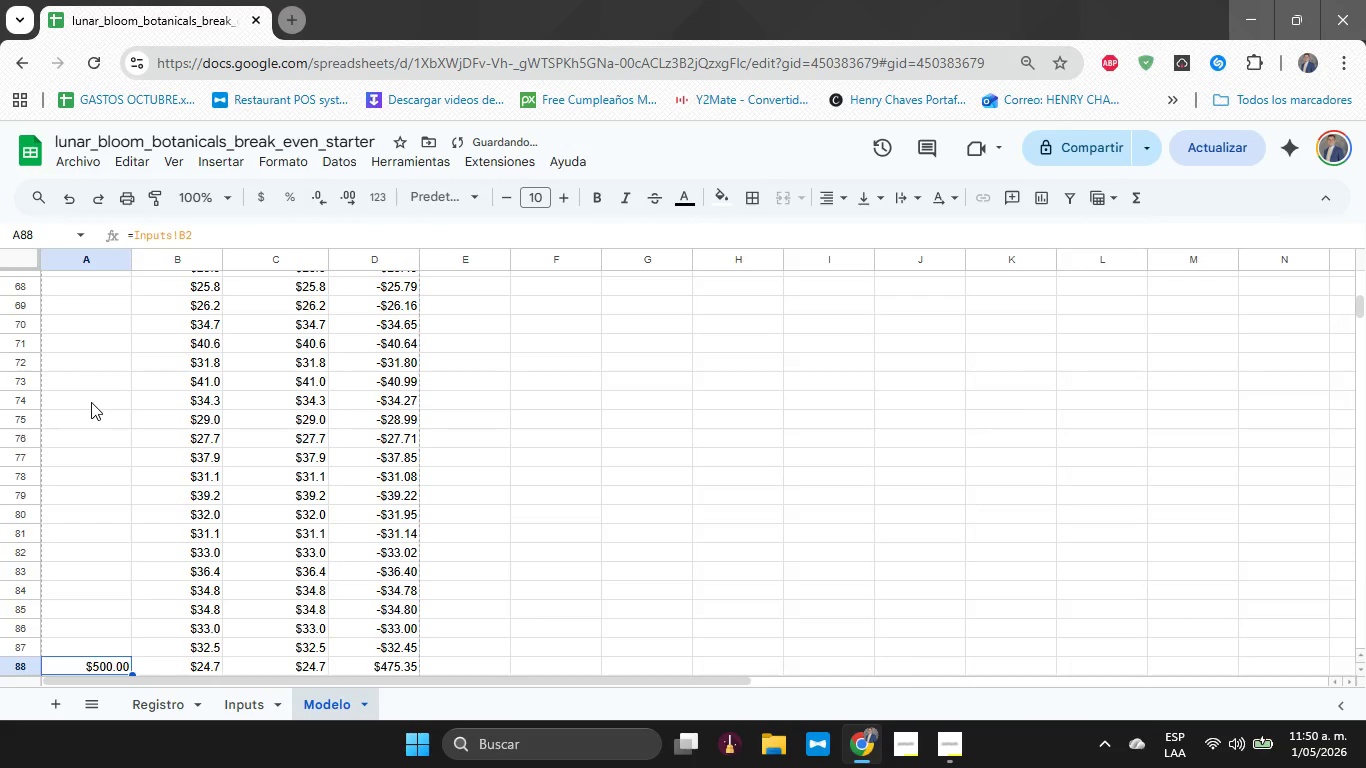 
hold_key(key=ControlLeft, duration=0.42)
 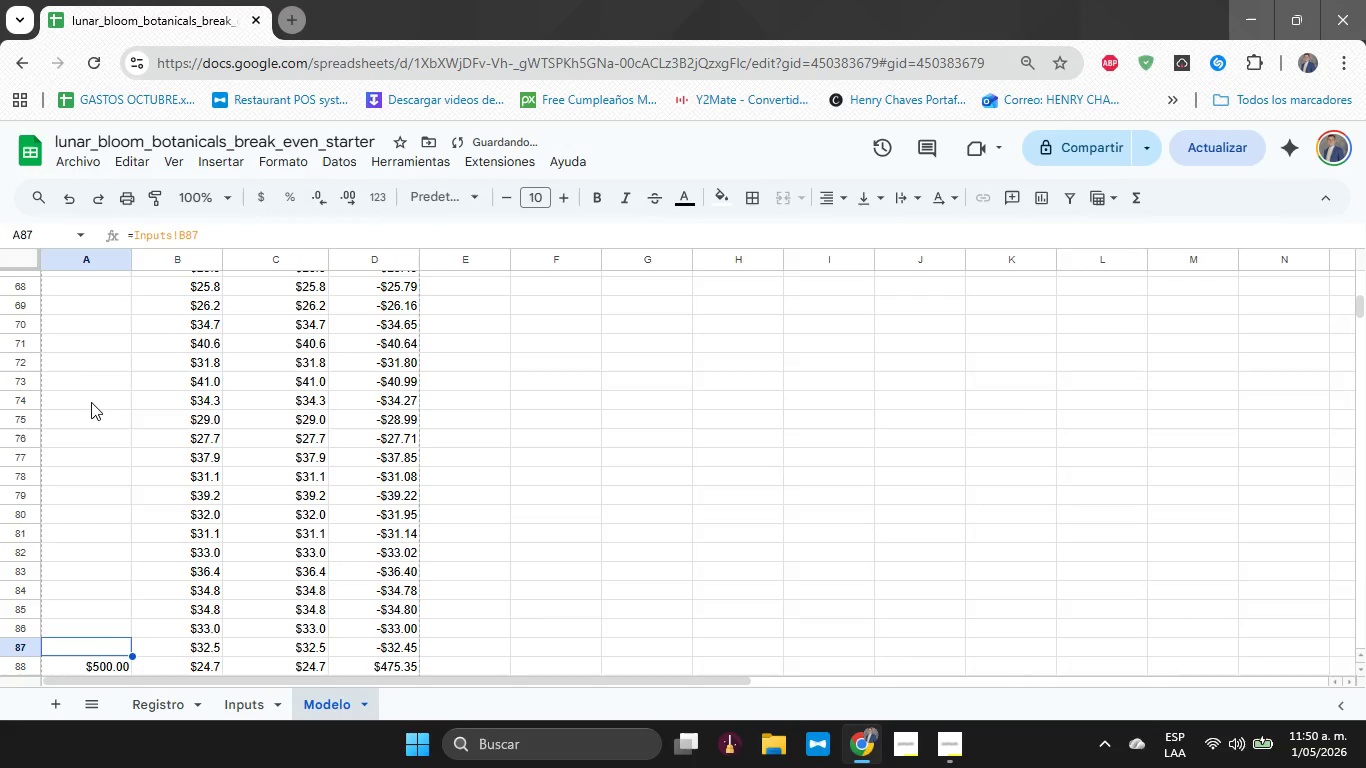 
key(ArrowUp)
 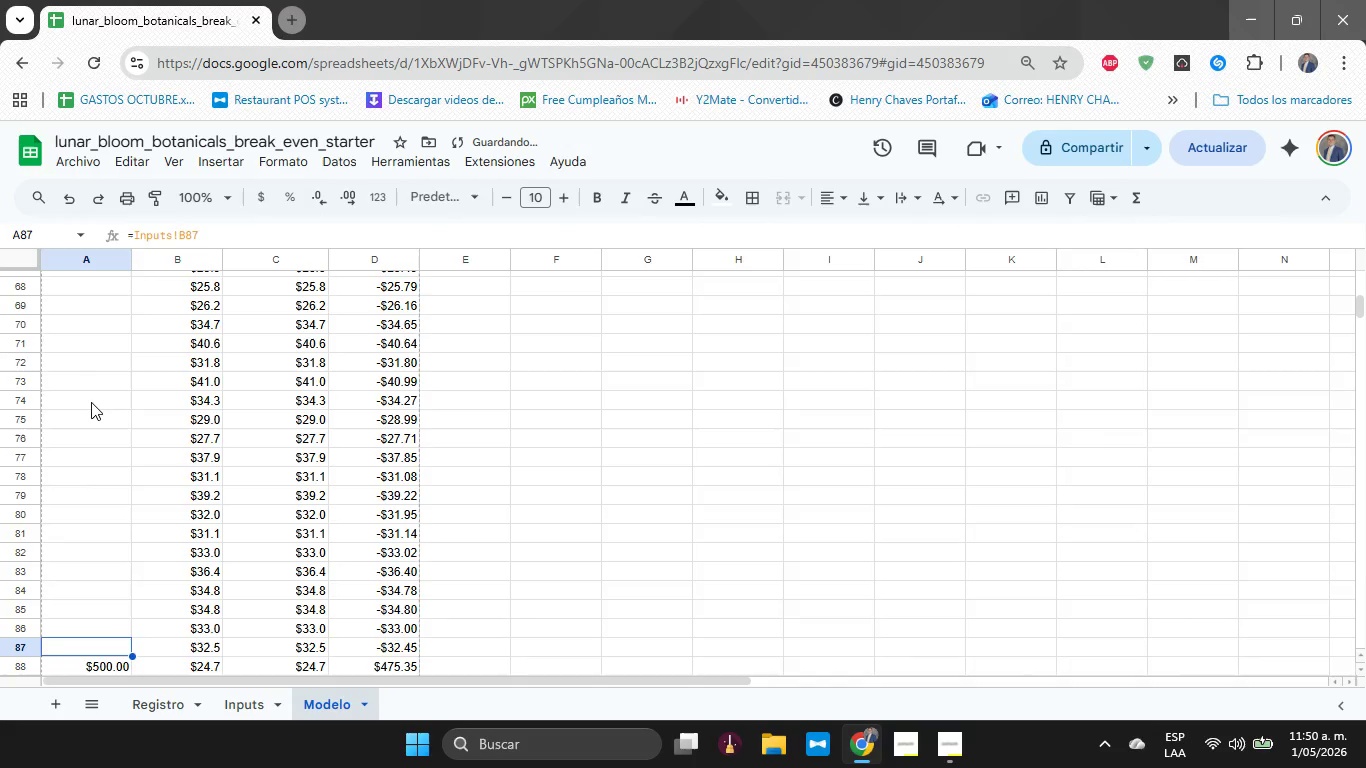 
key(Control+V)
 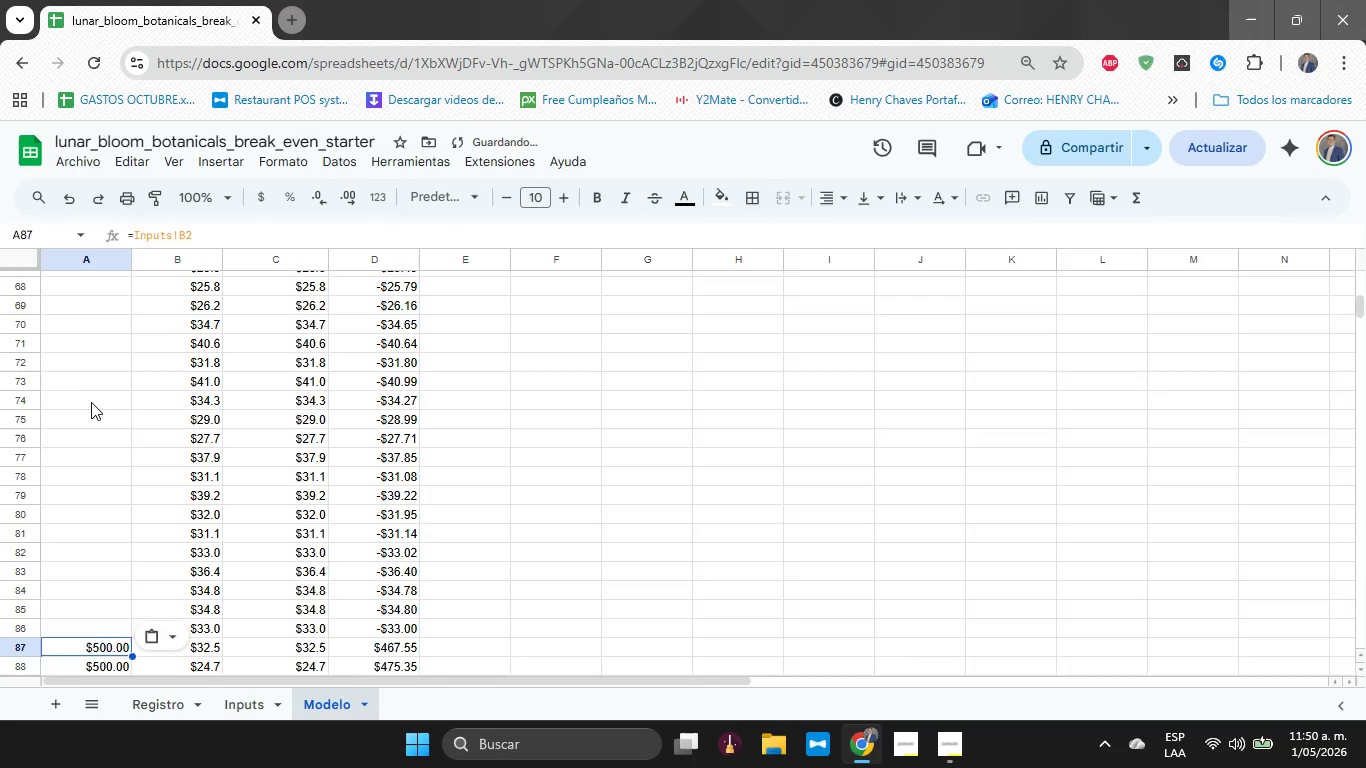 
key(ArrowUp)
 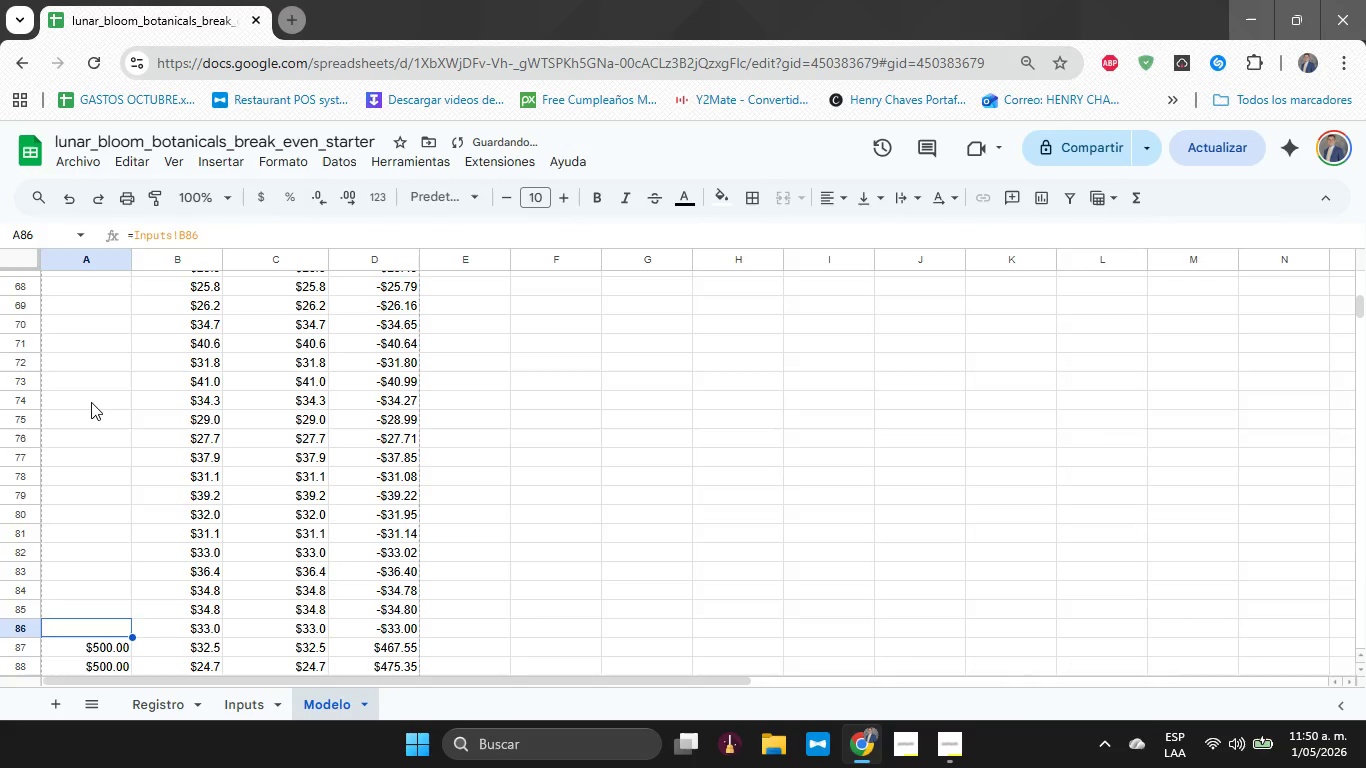 
key(Control+V)
 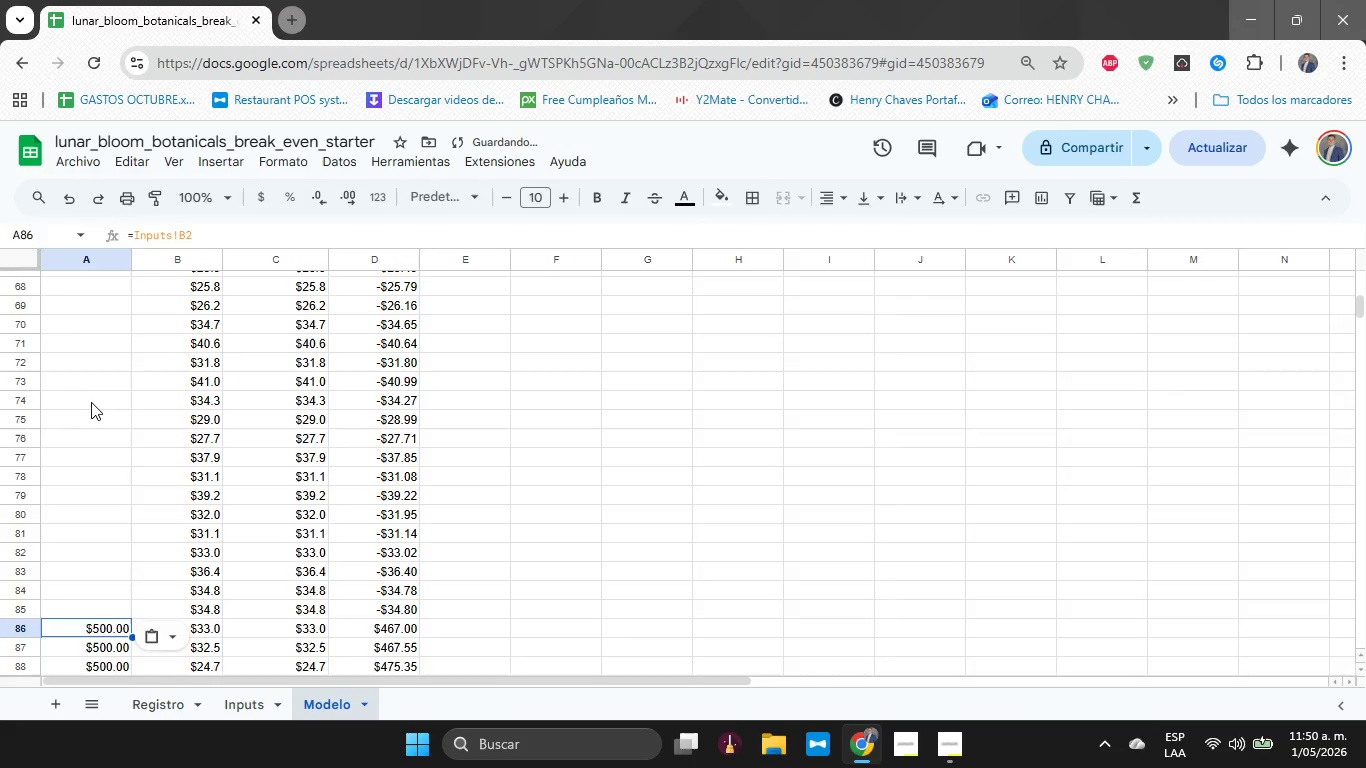 
key(ArrowUp)
 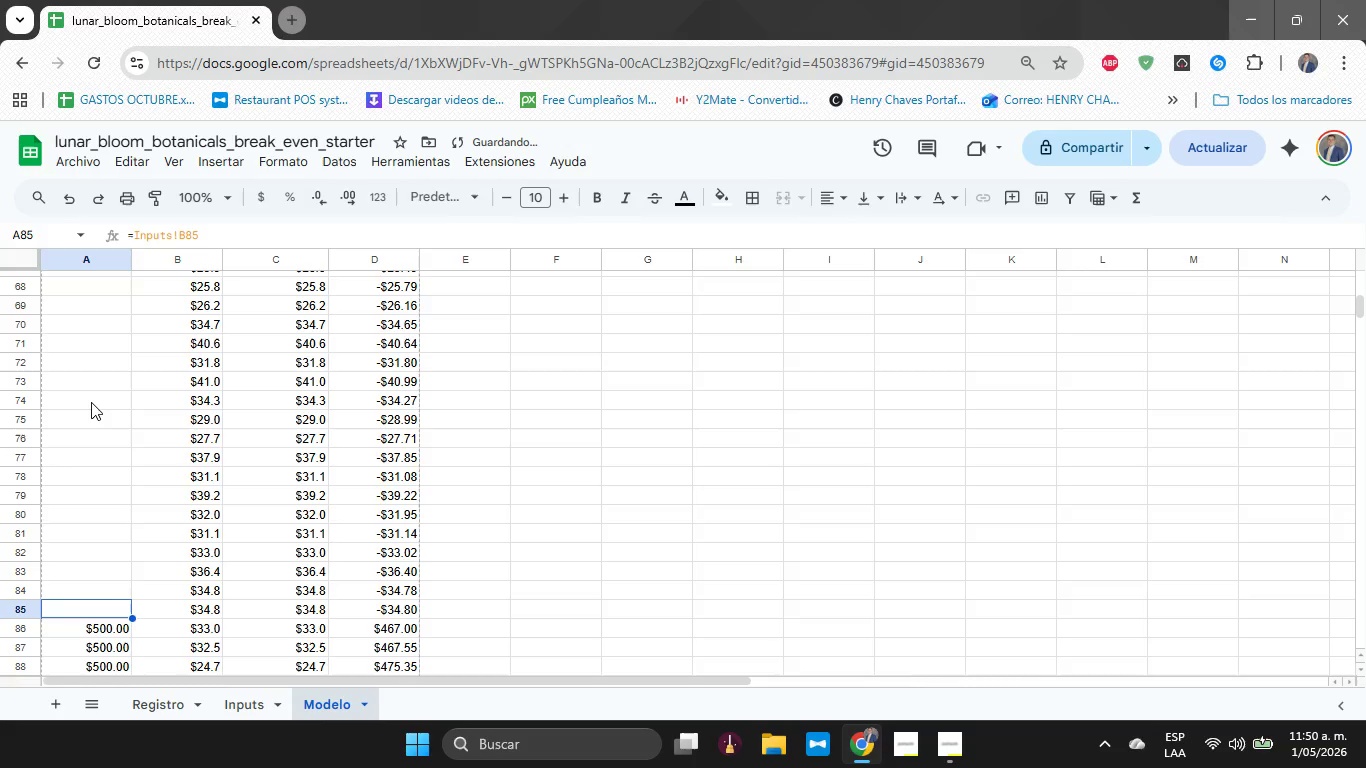 
key(Control+V)
 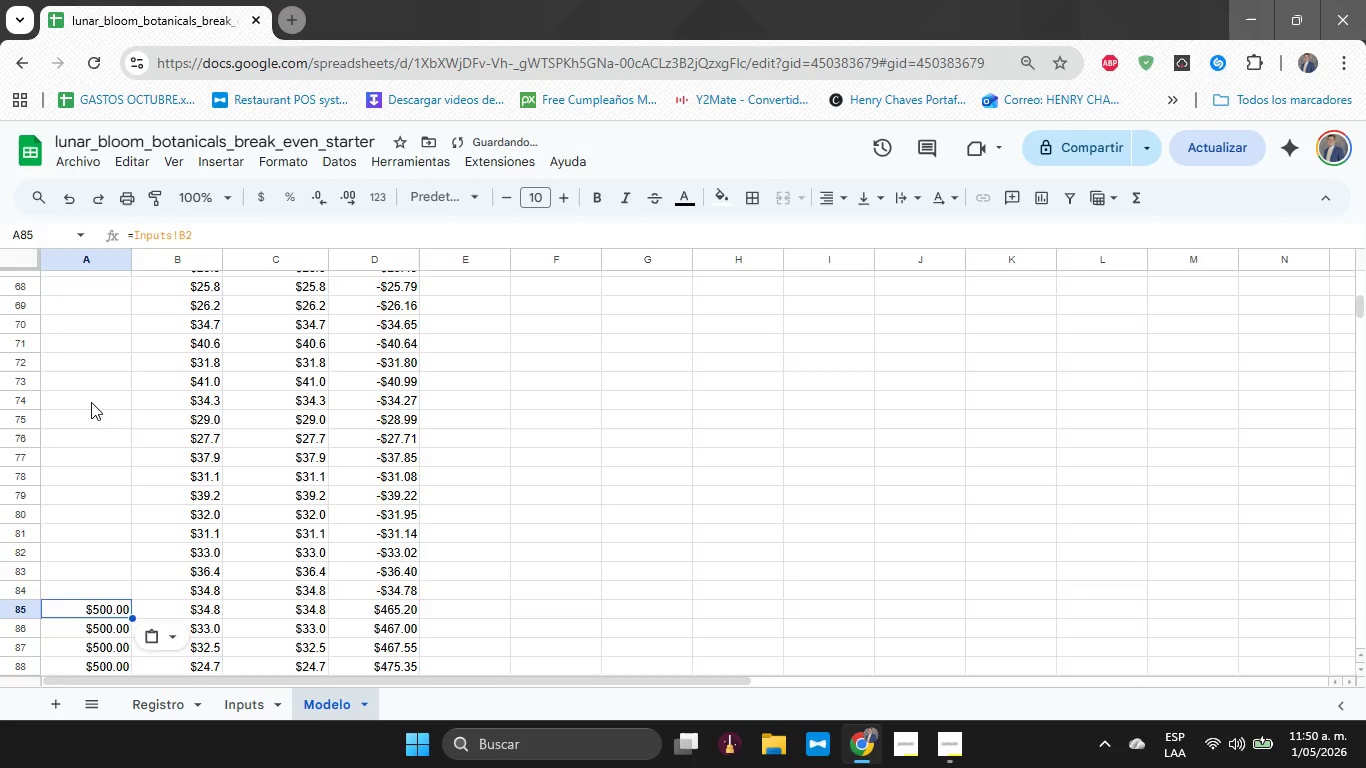 
key(ArrowUp)
 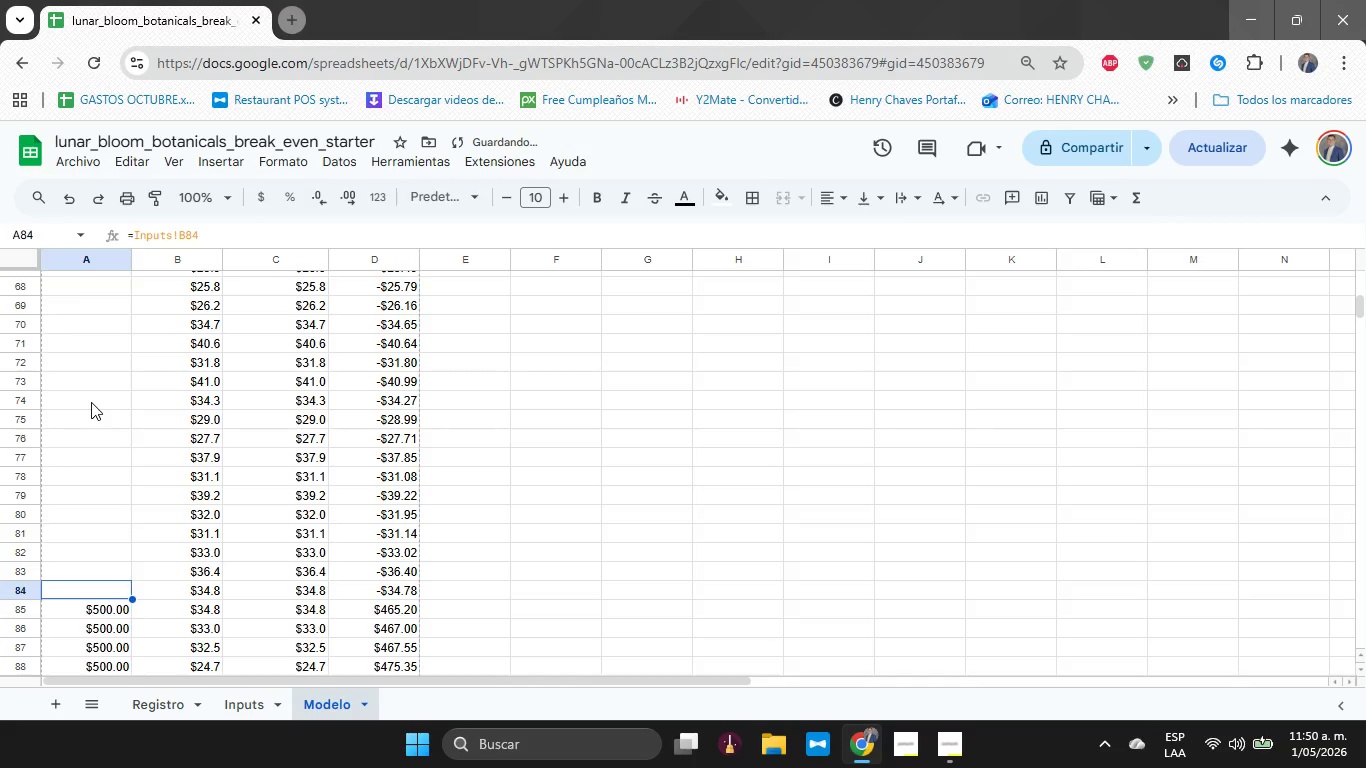 
key(Control+V)
 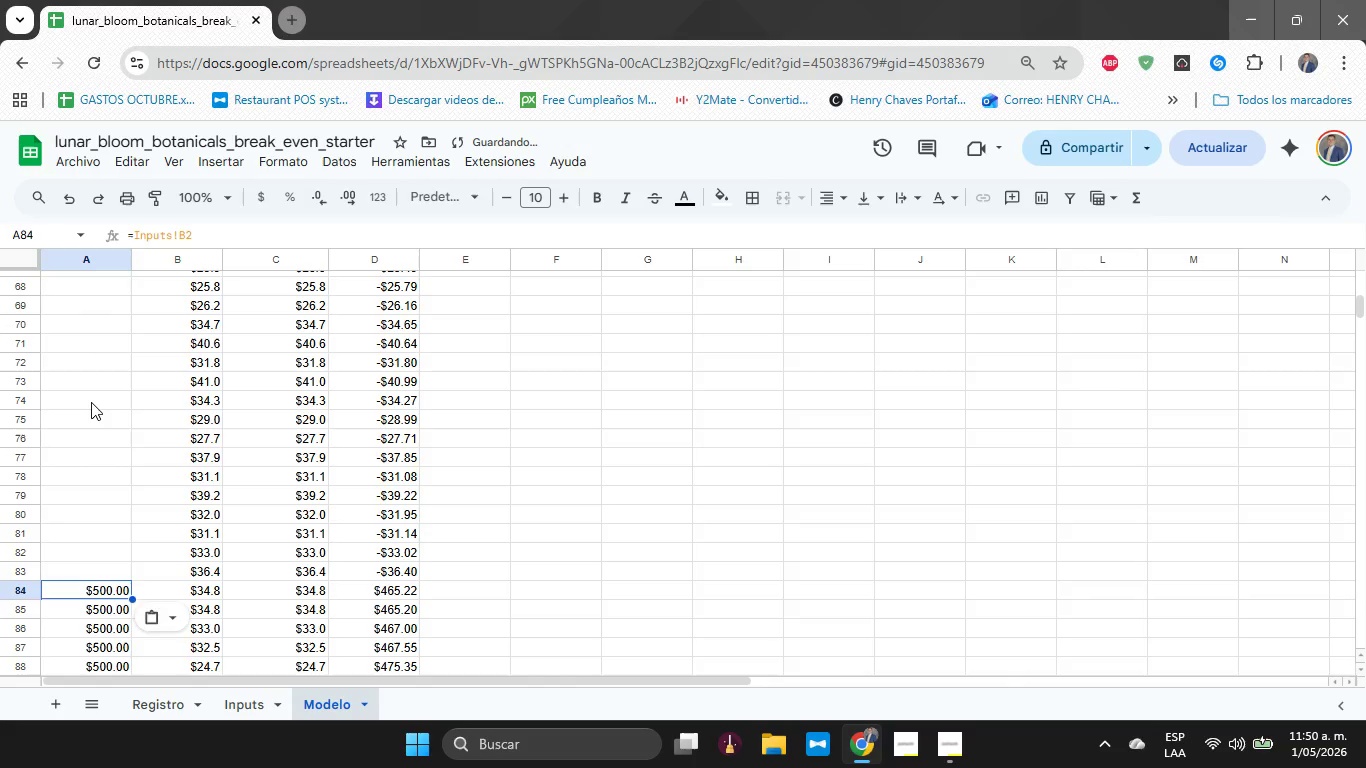 
key(ArrowUp)
 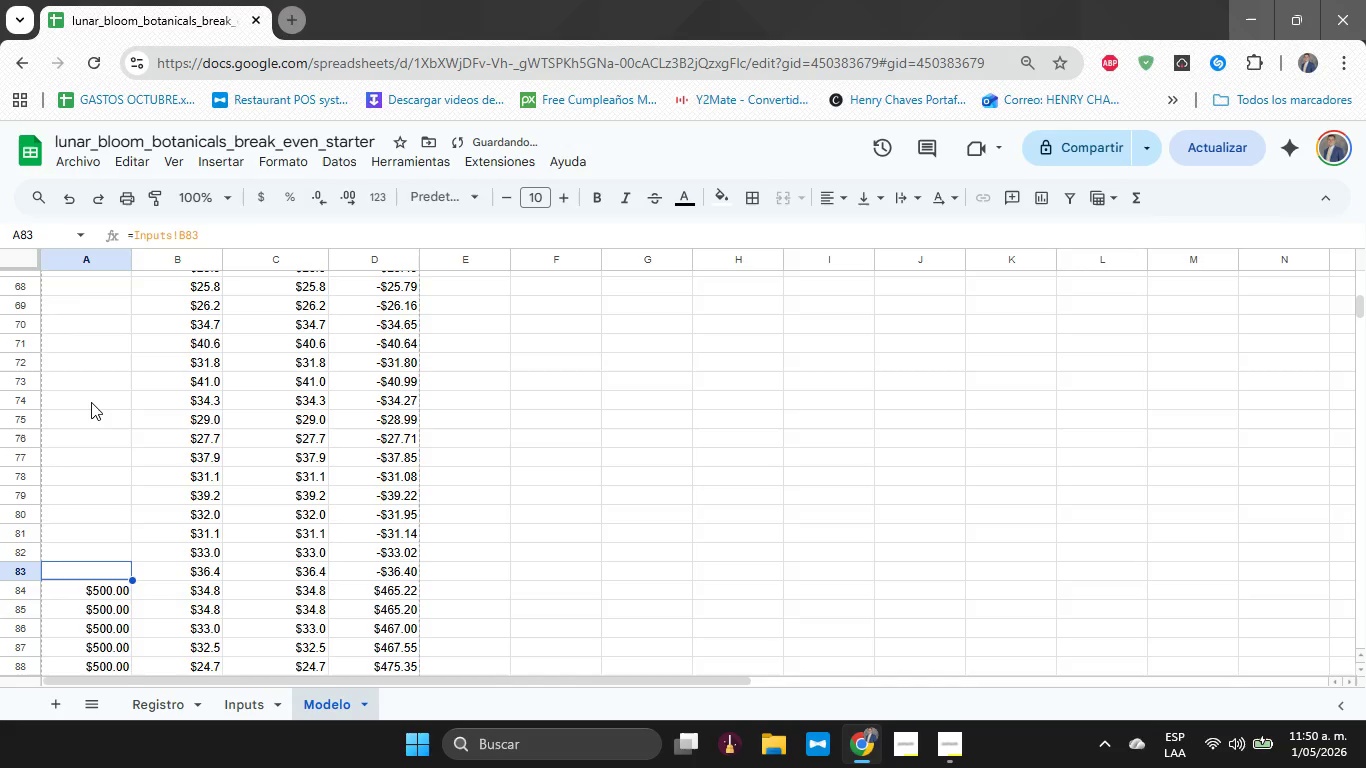 
key(Control+V)
 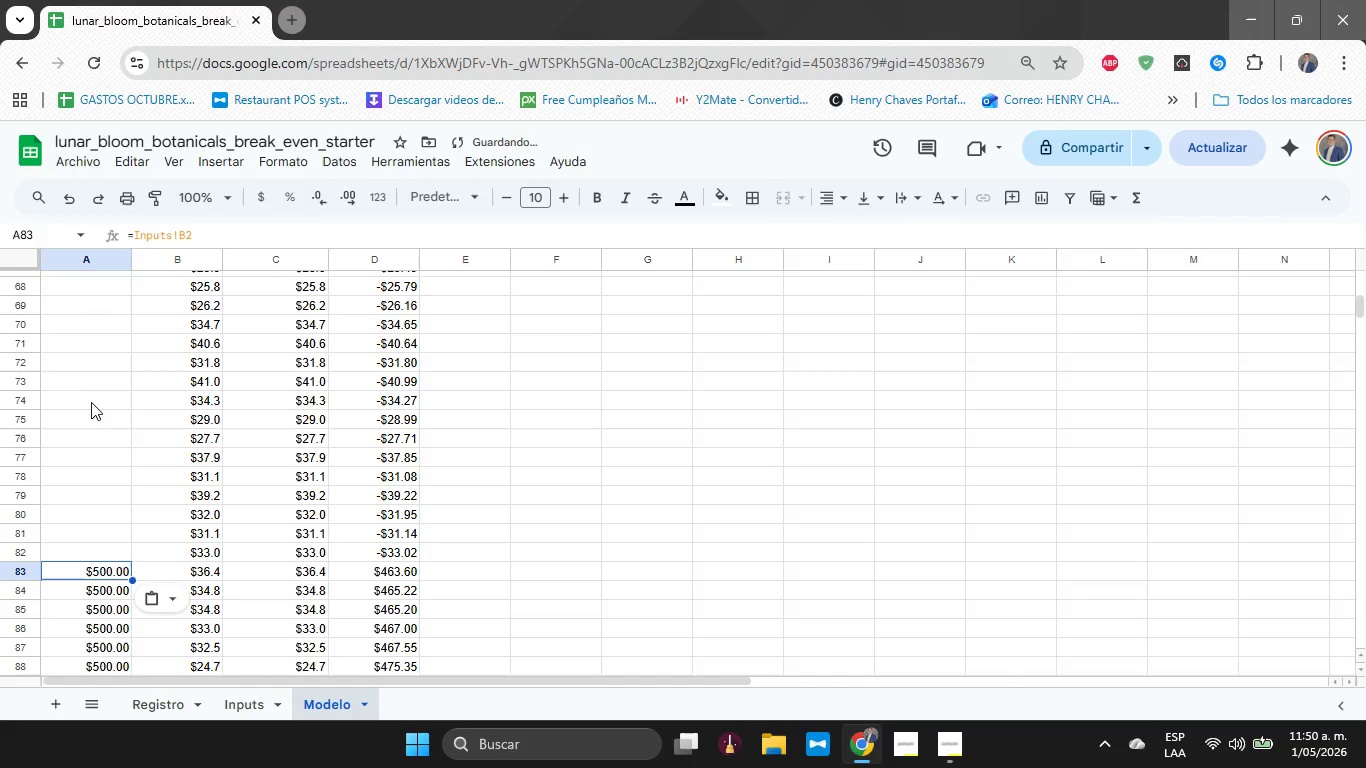 
key(ArrowUp)
 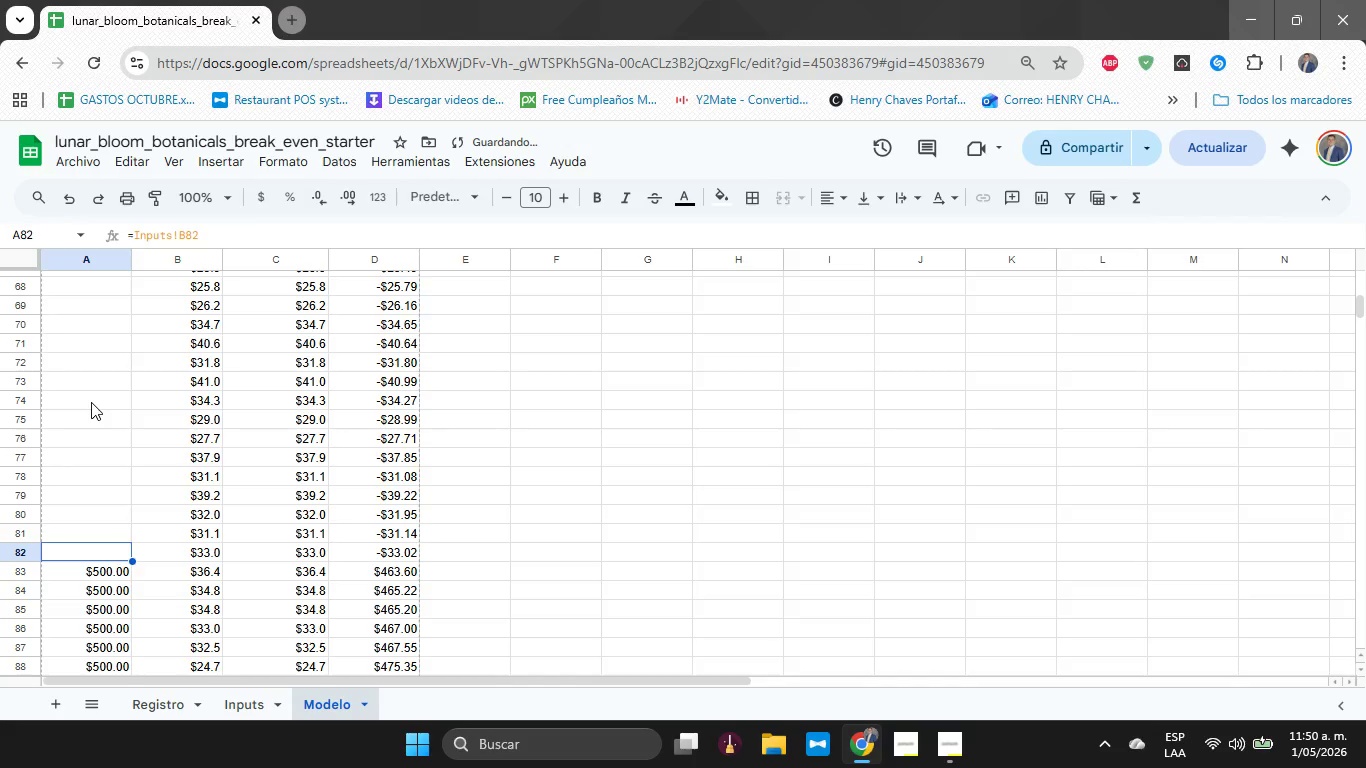 
key(Control+V)
 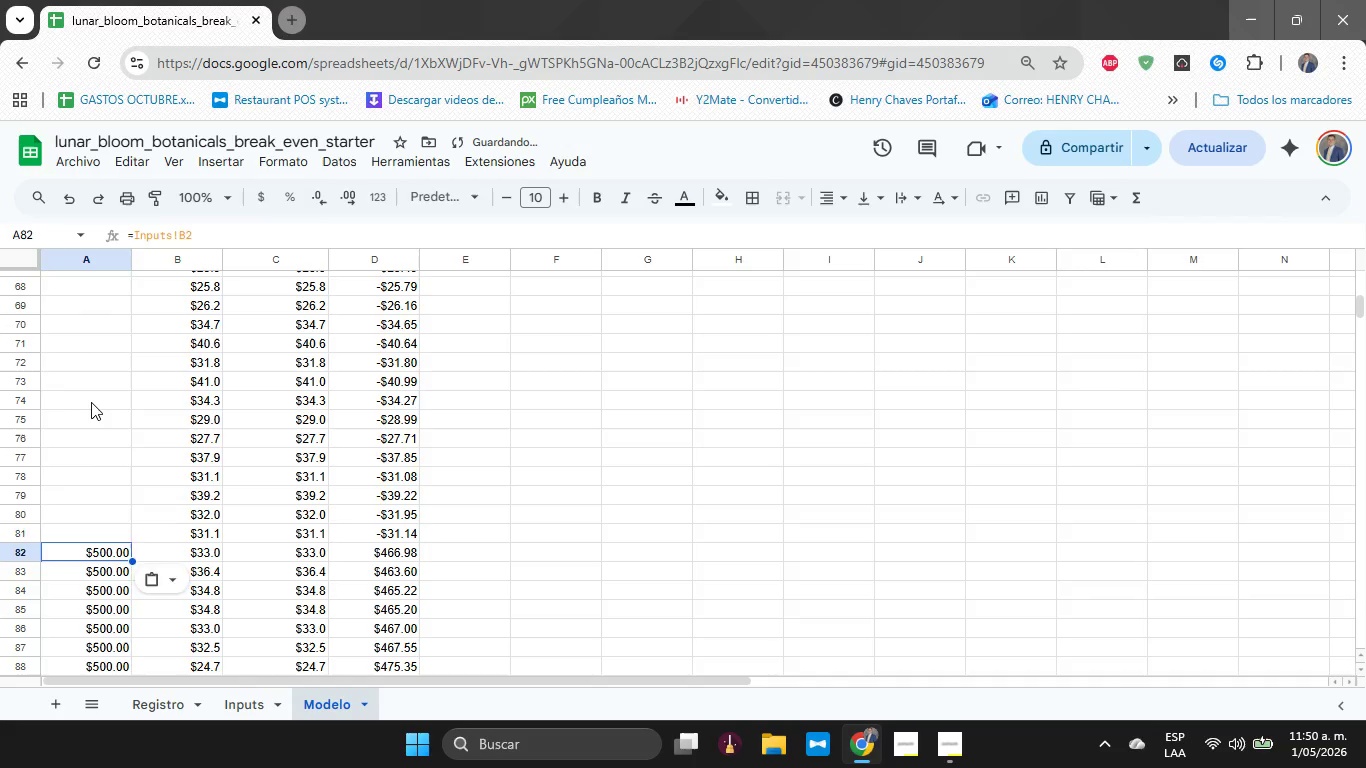 
key(ArrowUp)
 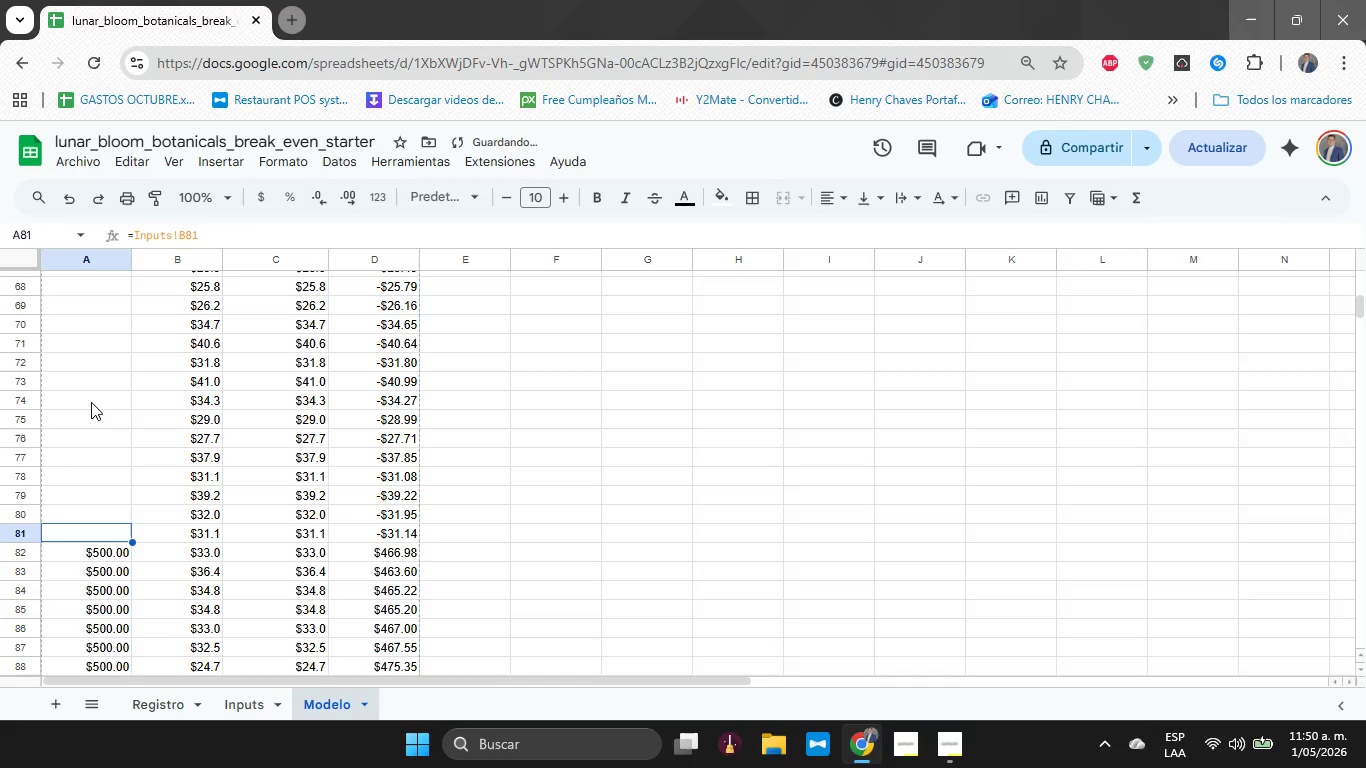 
key(Control+V)
 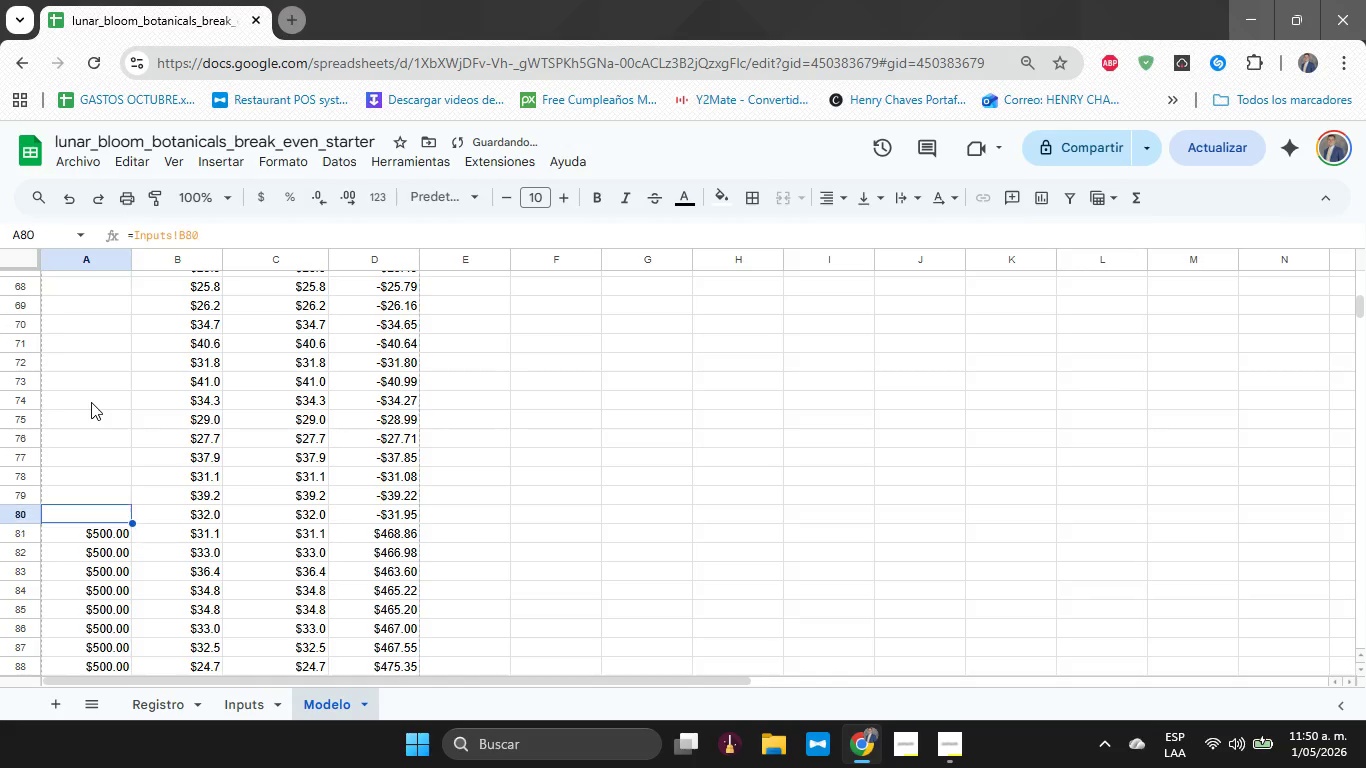 
key(ArrowUp)
 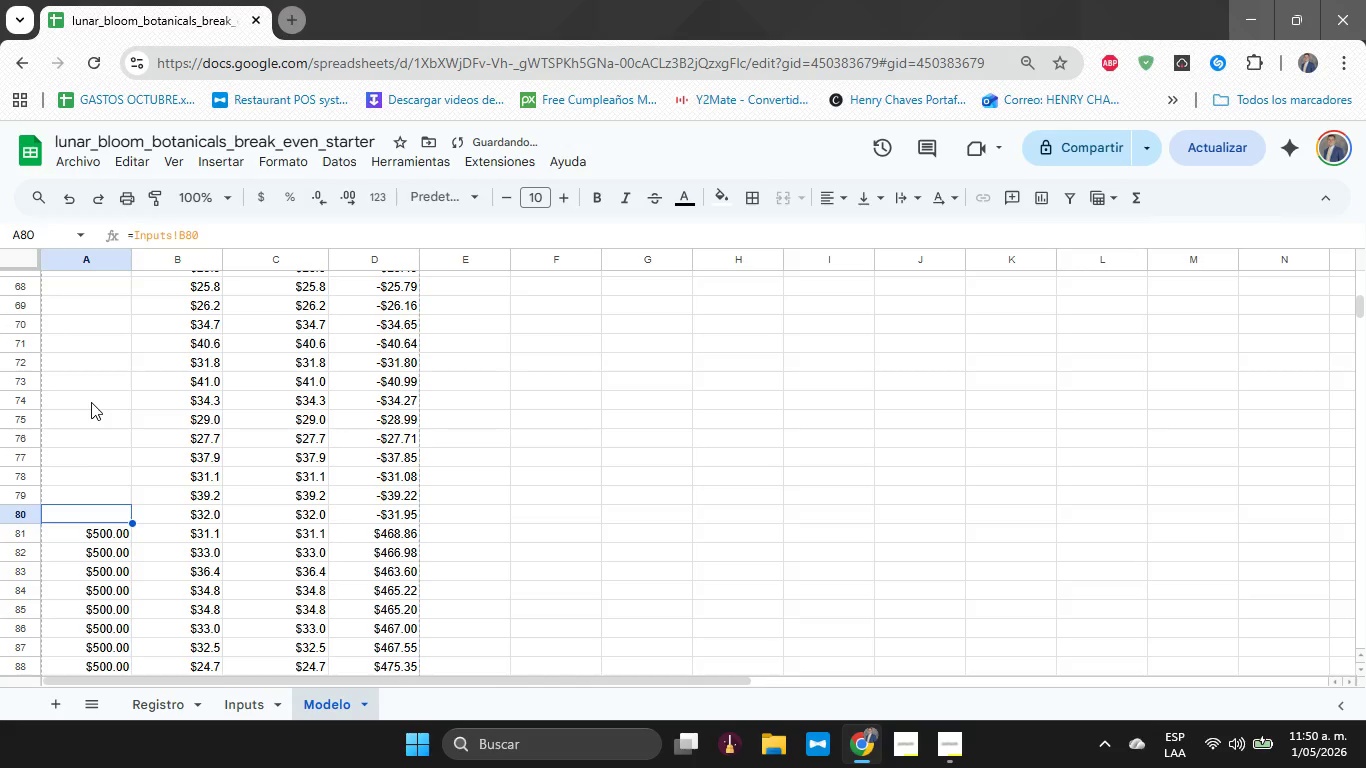 
key(Control+V)
 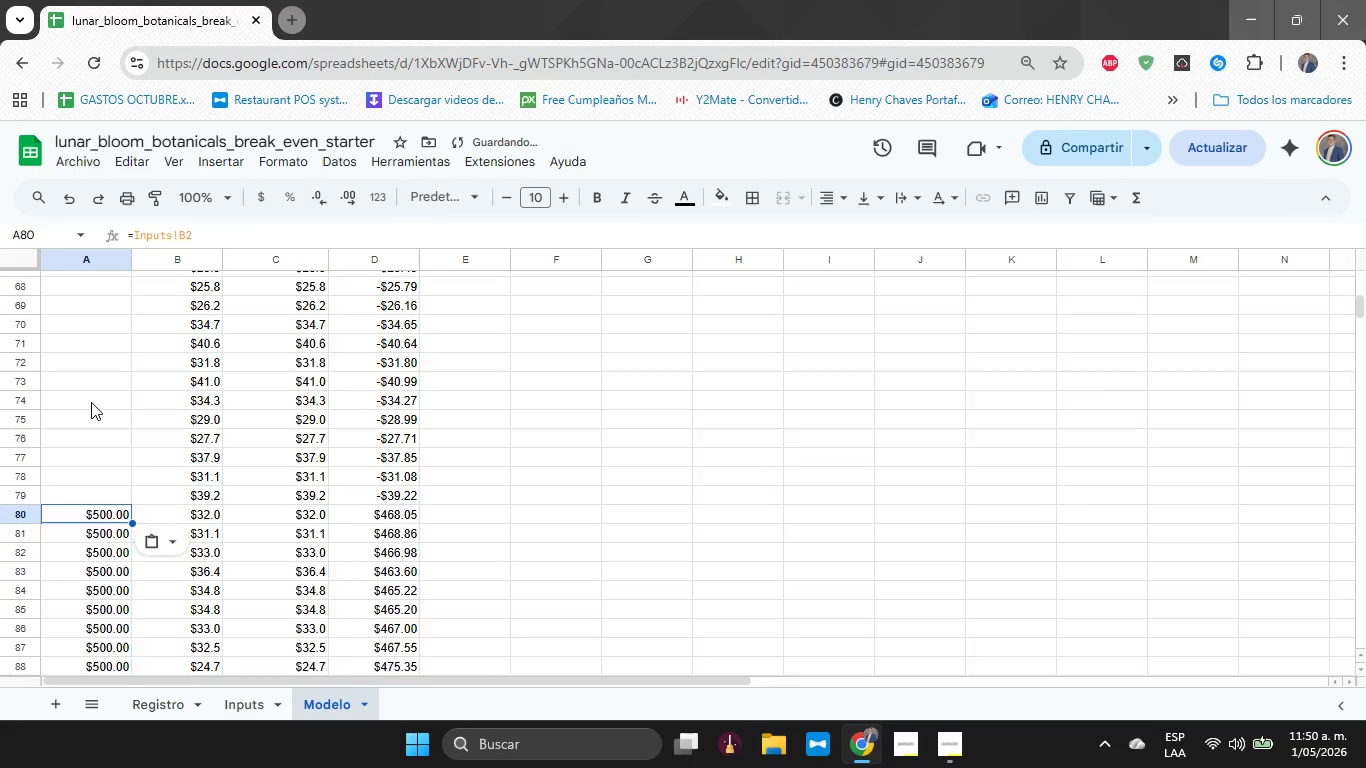 
key(Control+ArrowUp)
 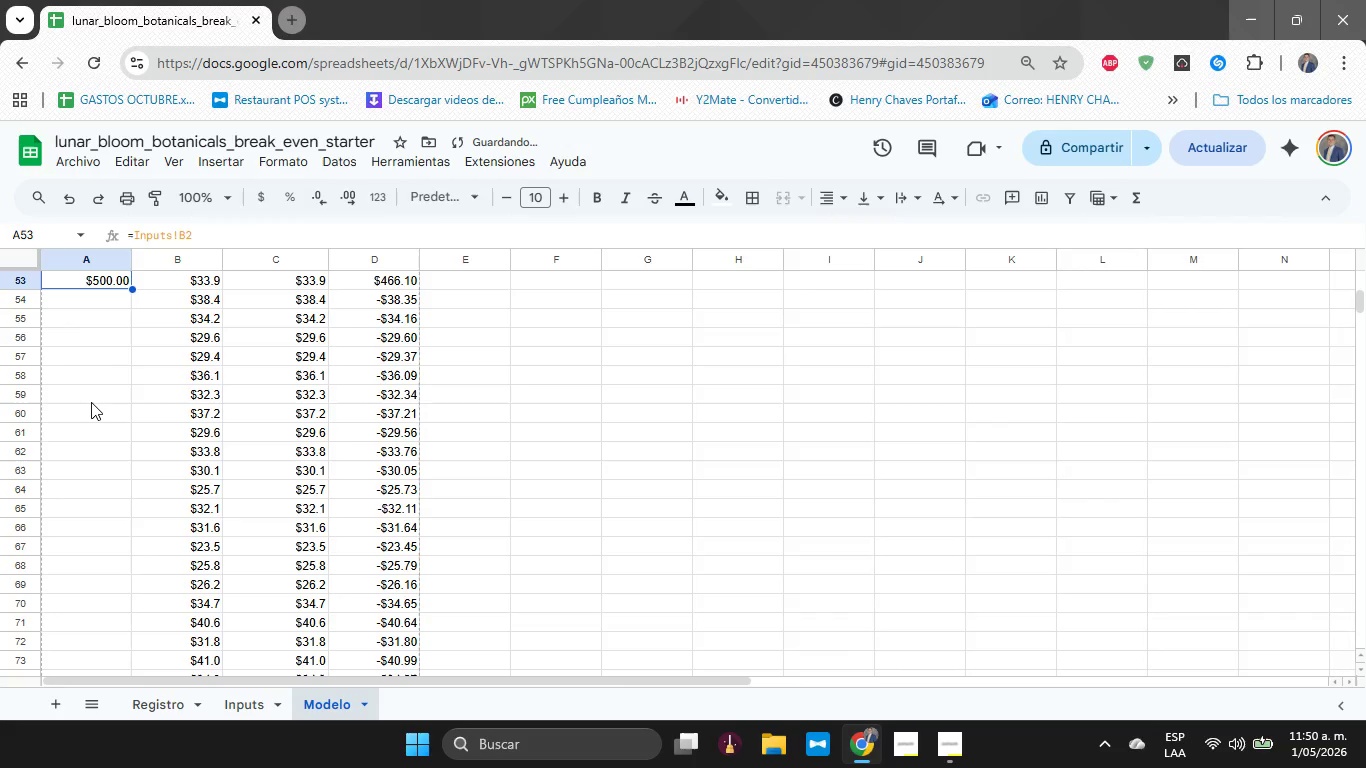 
key(Control+ControlLeft)
 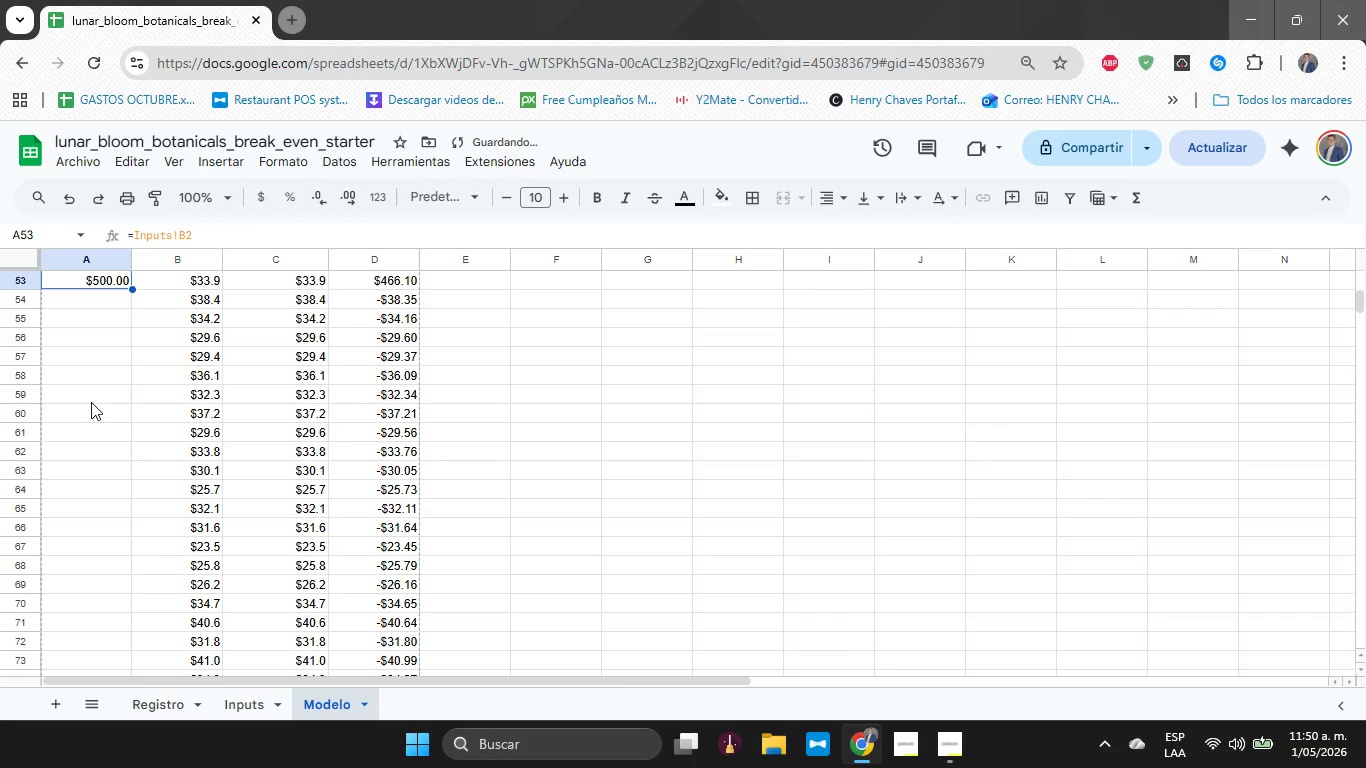 
key(ArrowDown)
 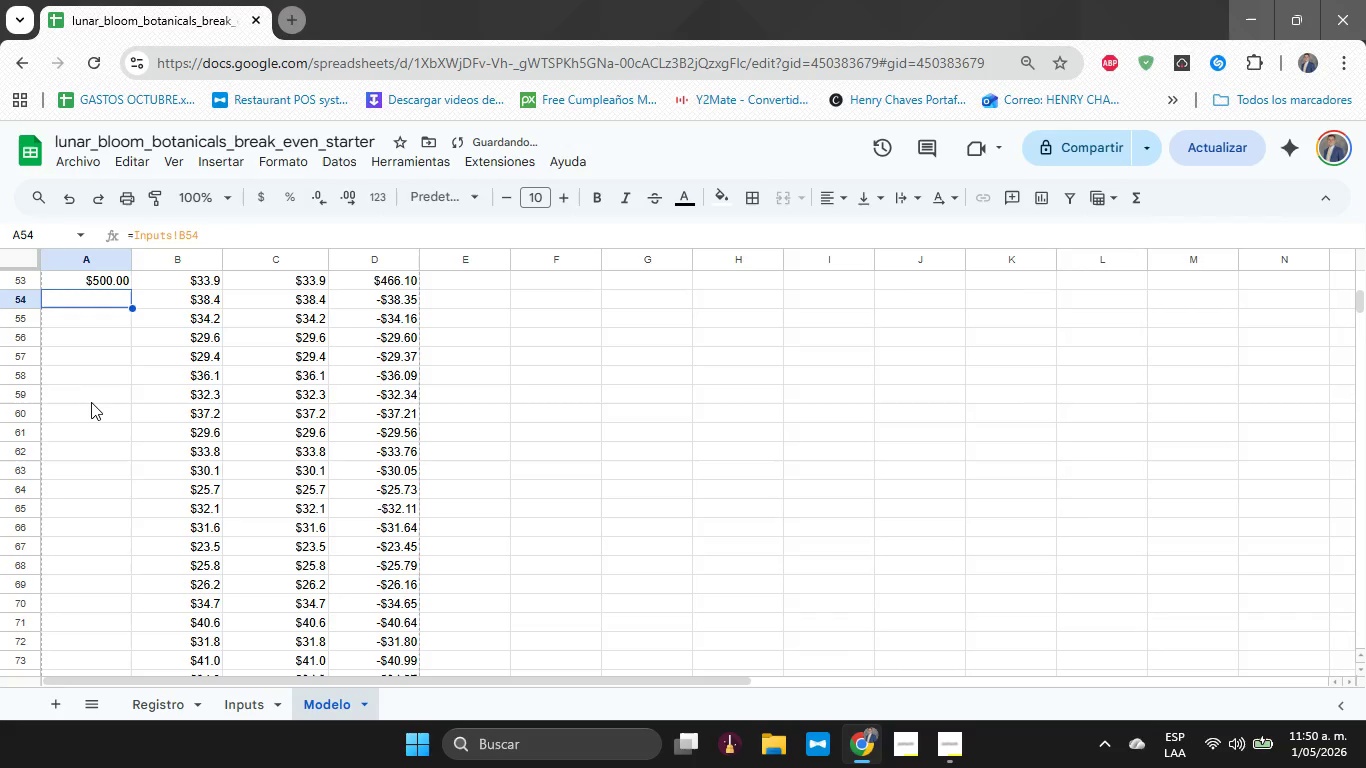 
key(Control+V)
 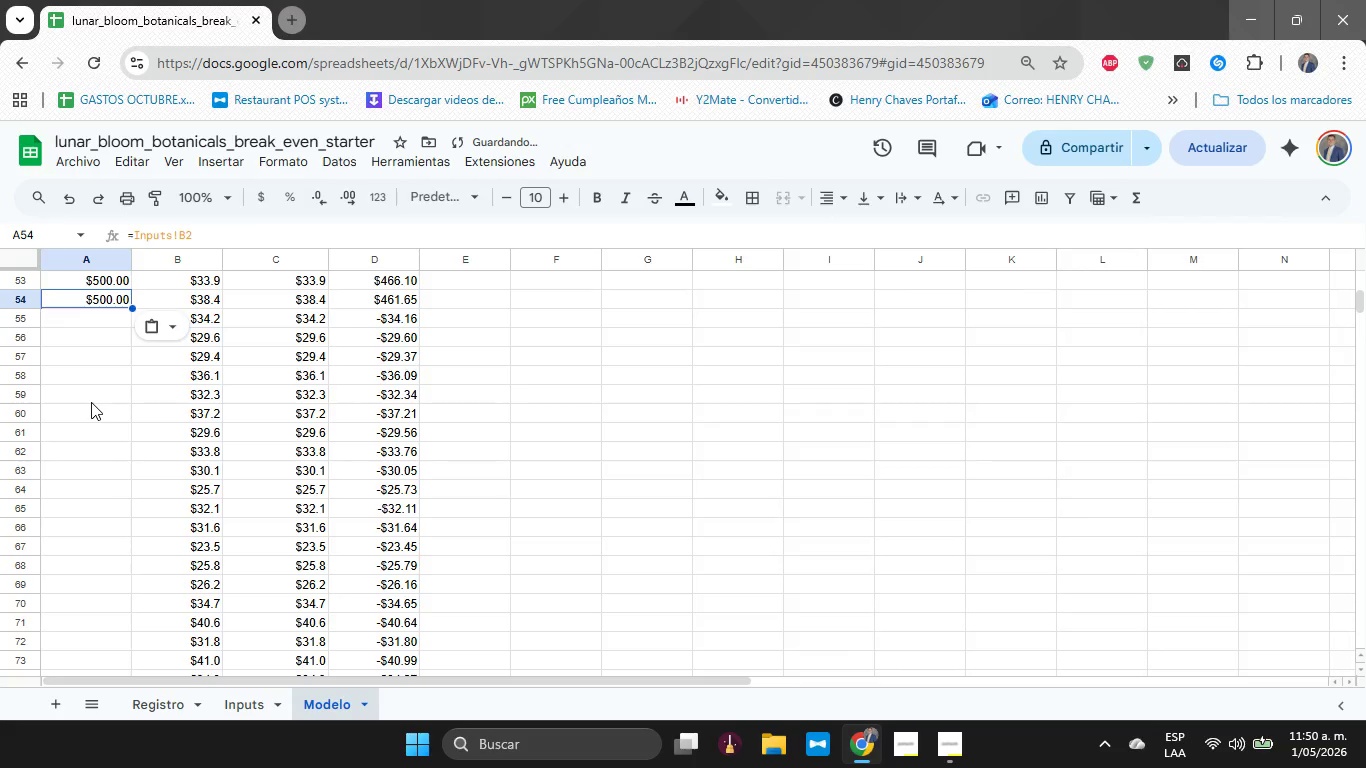 
key(ArrowDown)
 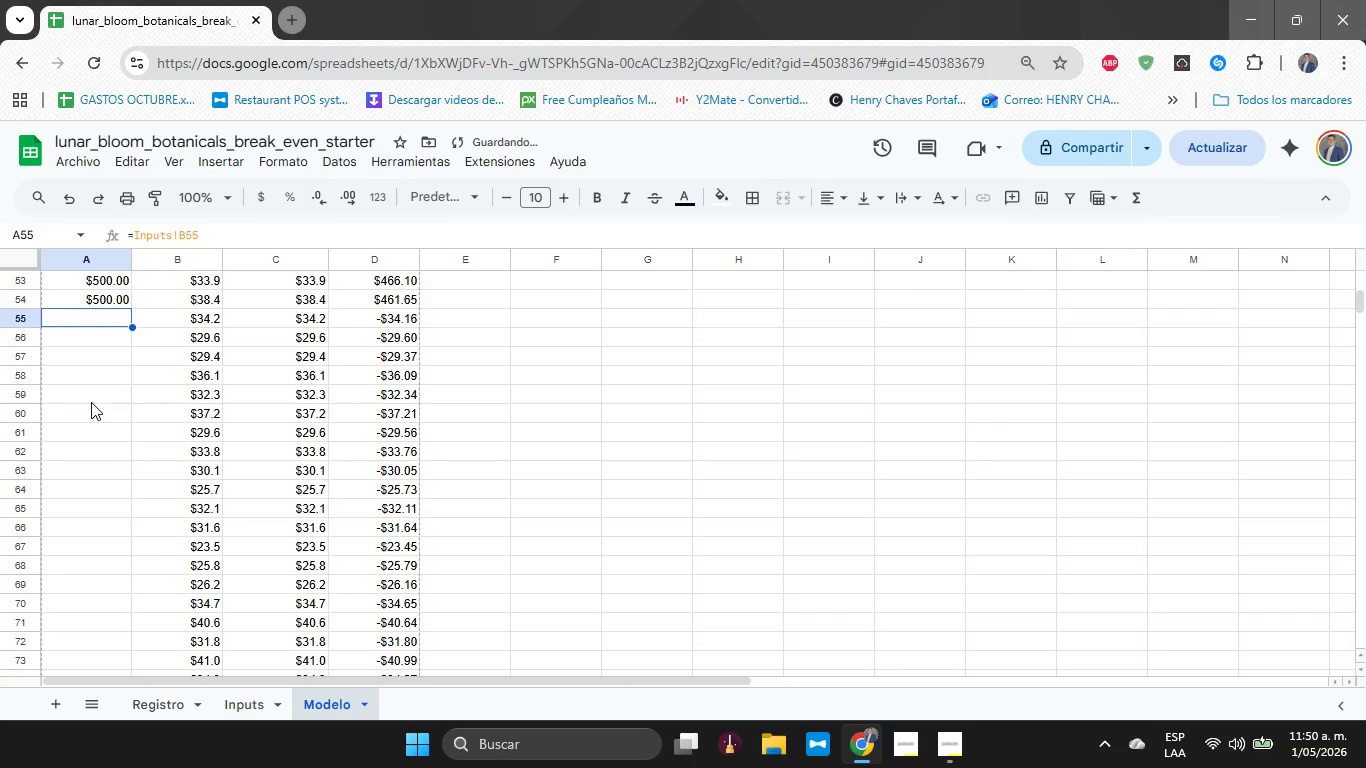 
key(Control+V)
 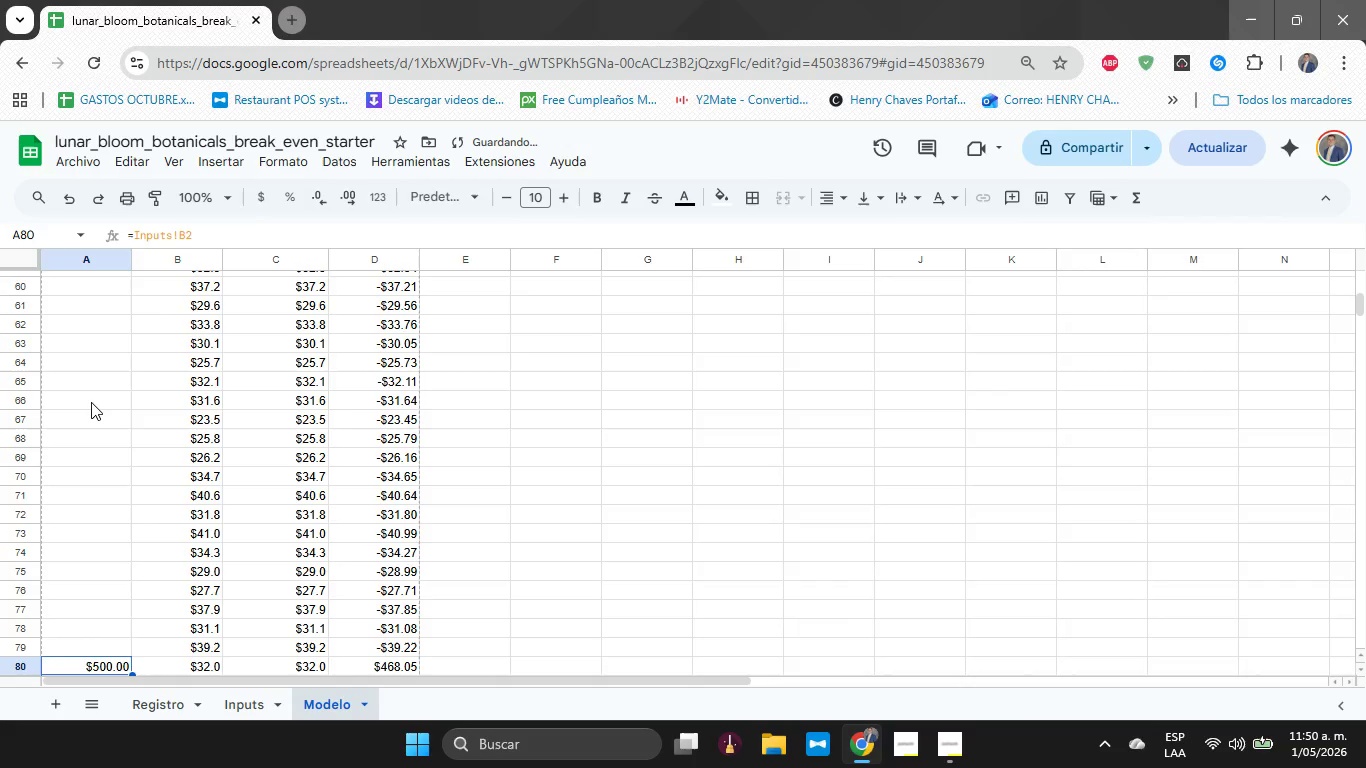 
key(Control+ArrowDown)
 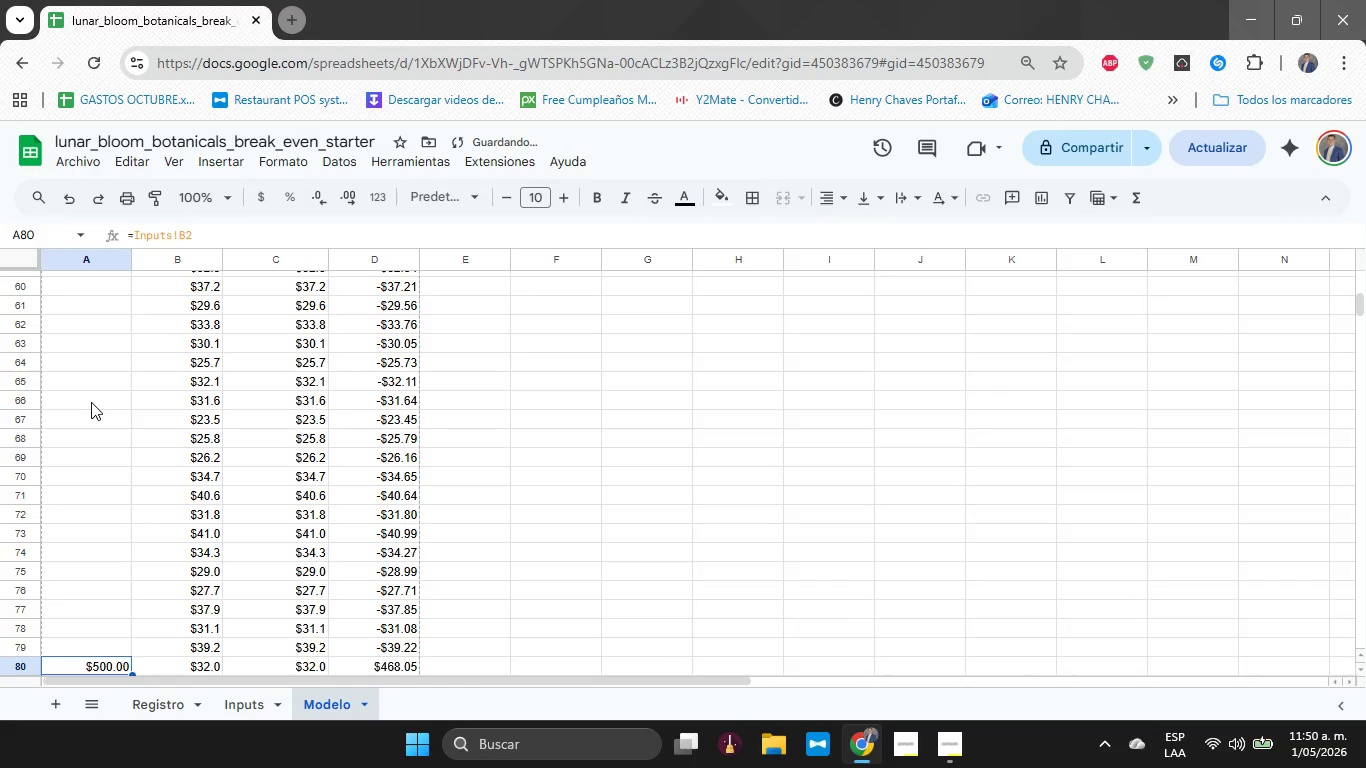 
key(Control+ControlLeft)
 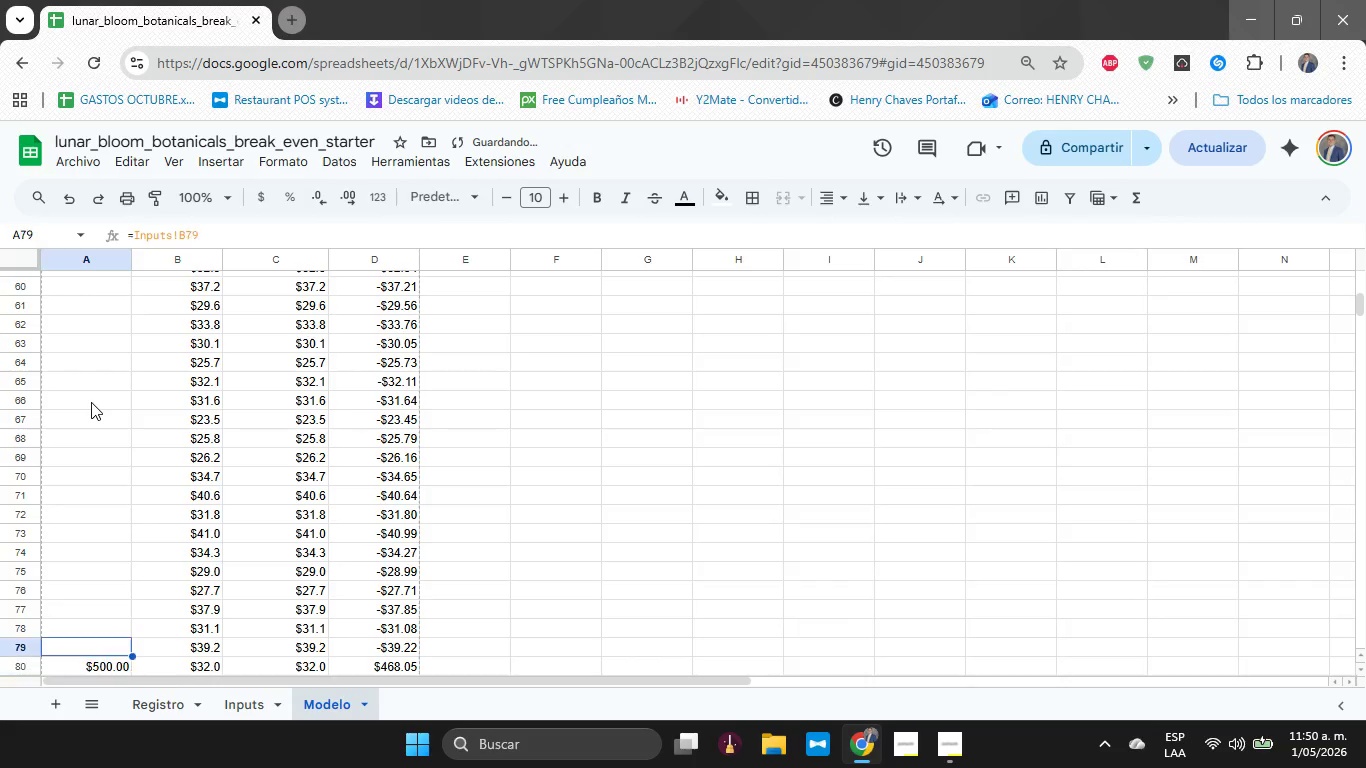 
key(ArrowUp)
 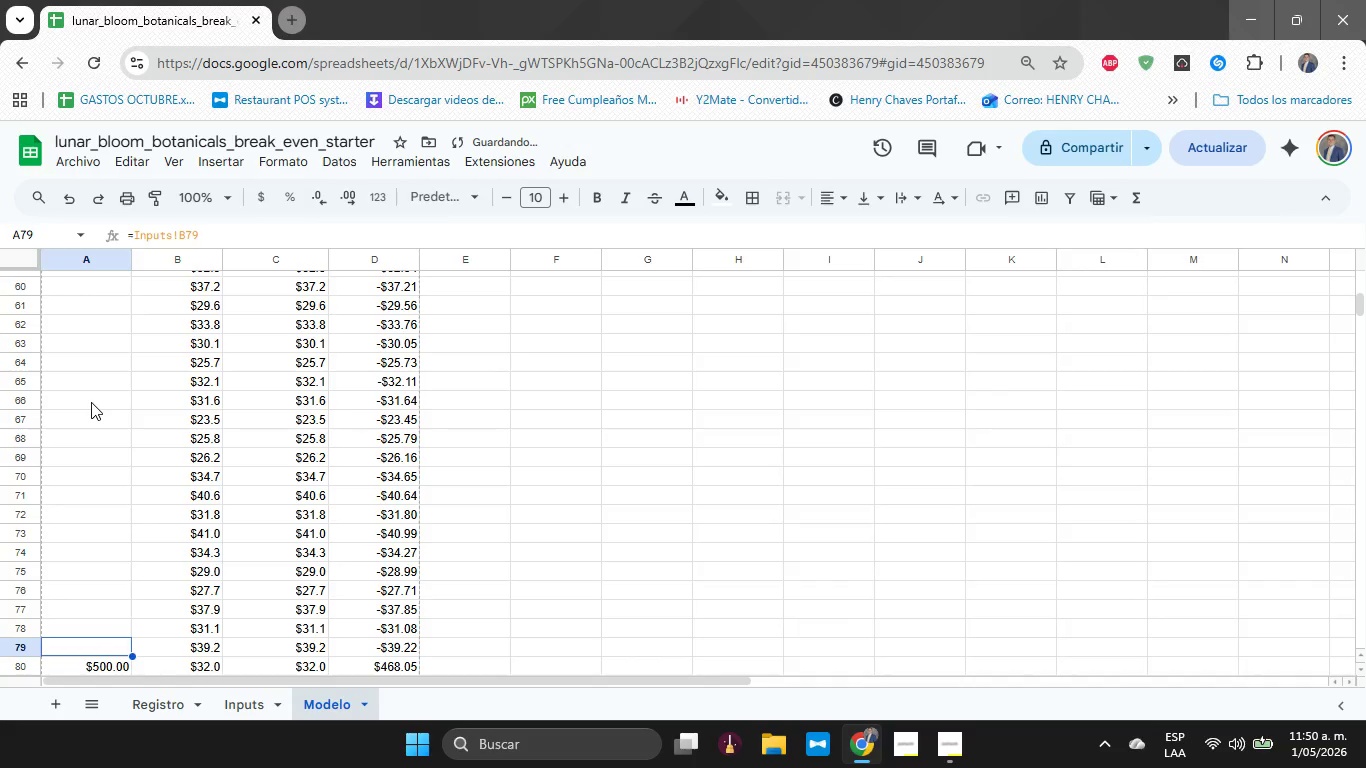 
key(Control+V)
 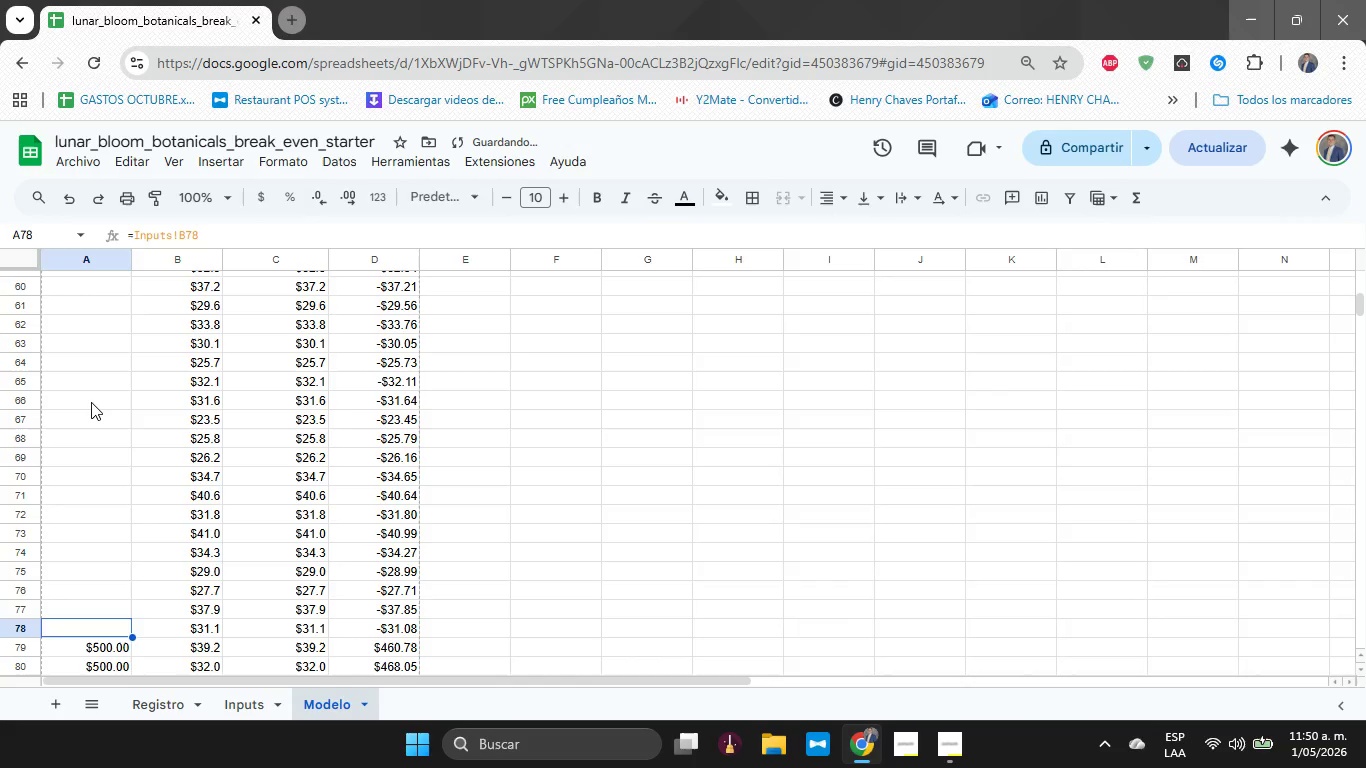 
key(ArrowUp)
 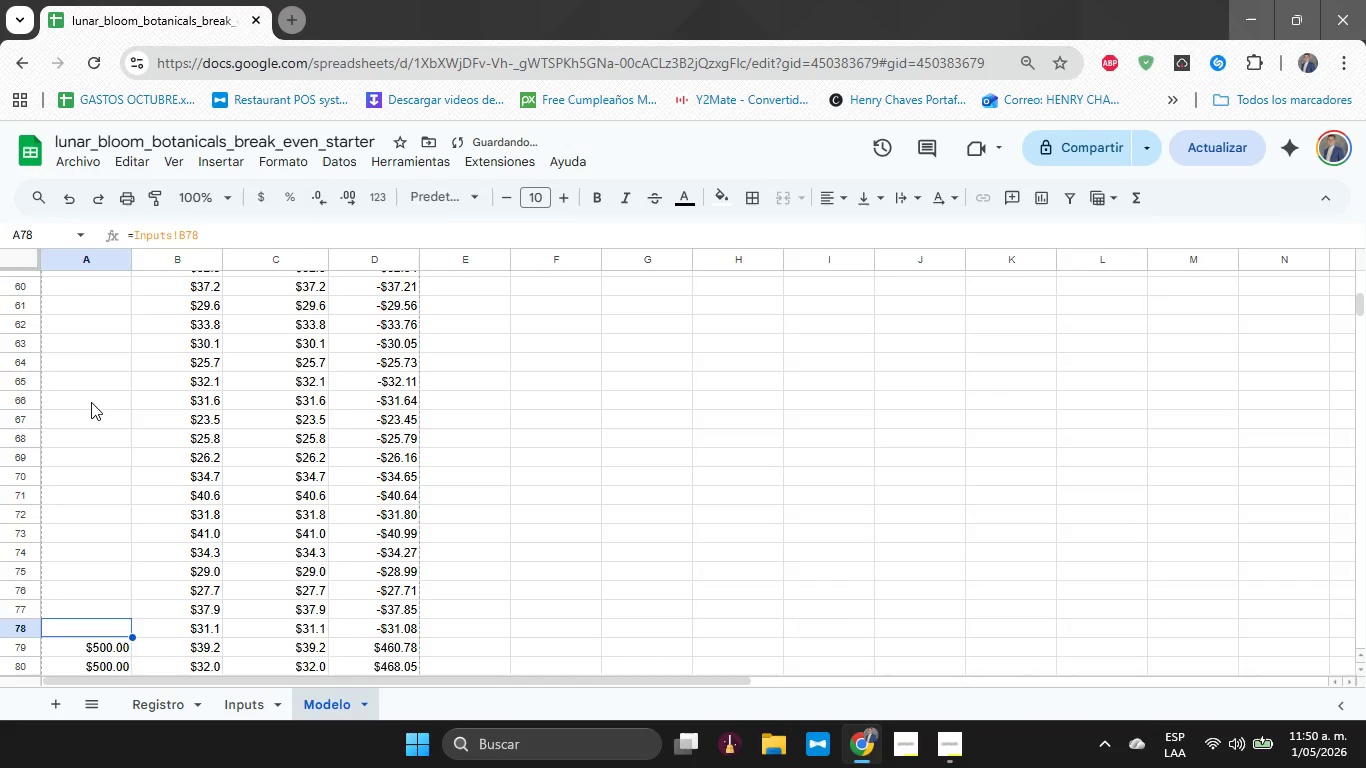 
key(Control+V)
 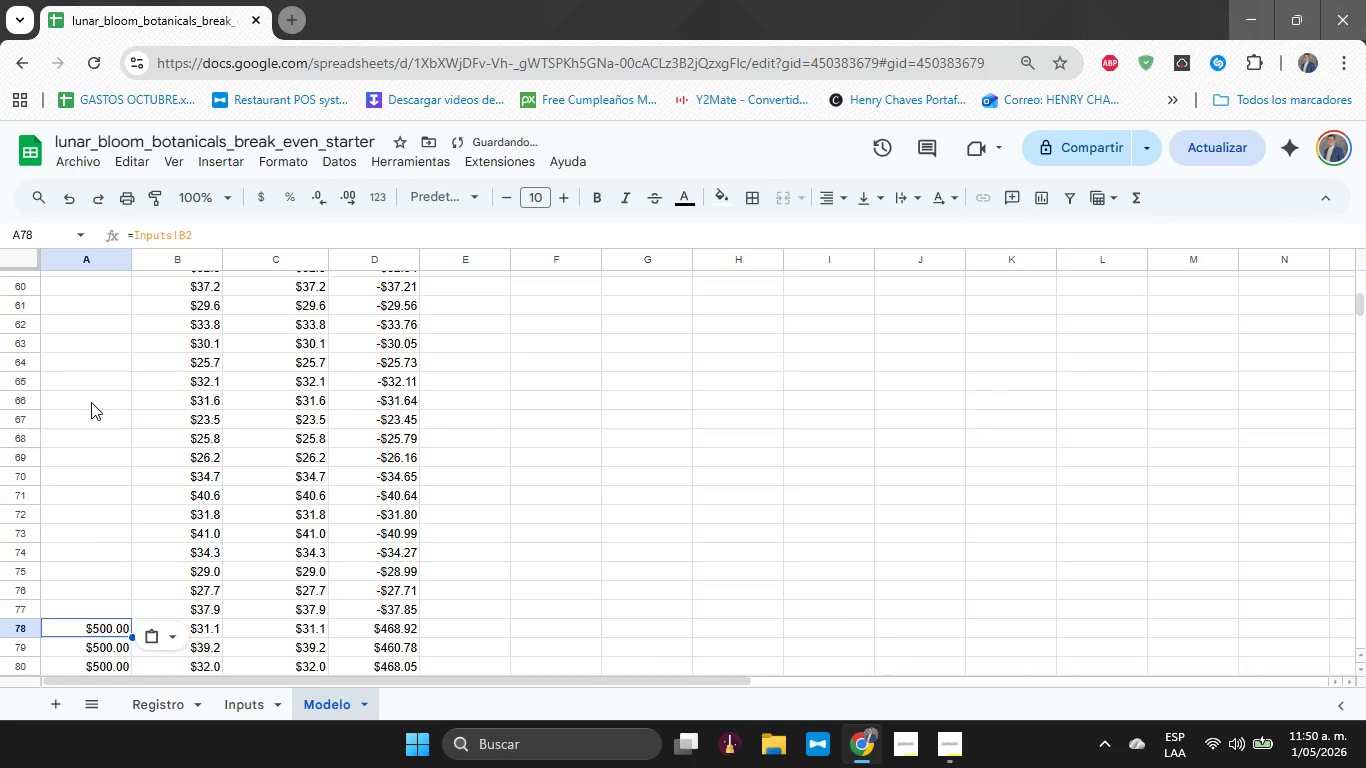 
key(ArrowUp)
 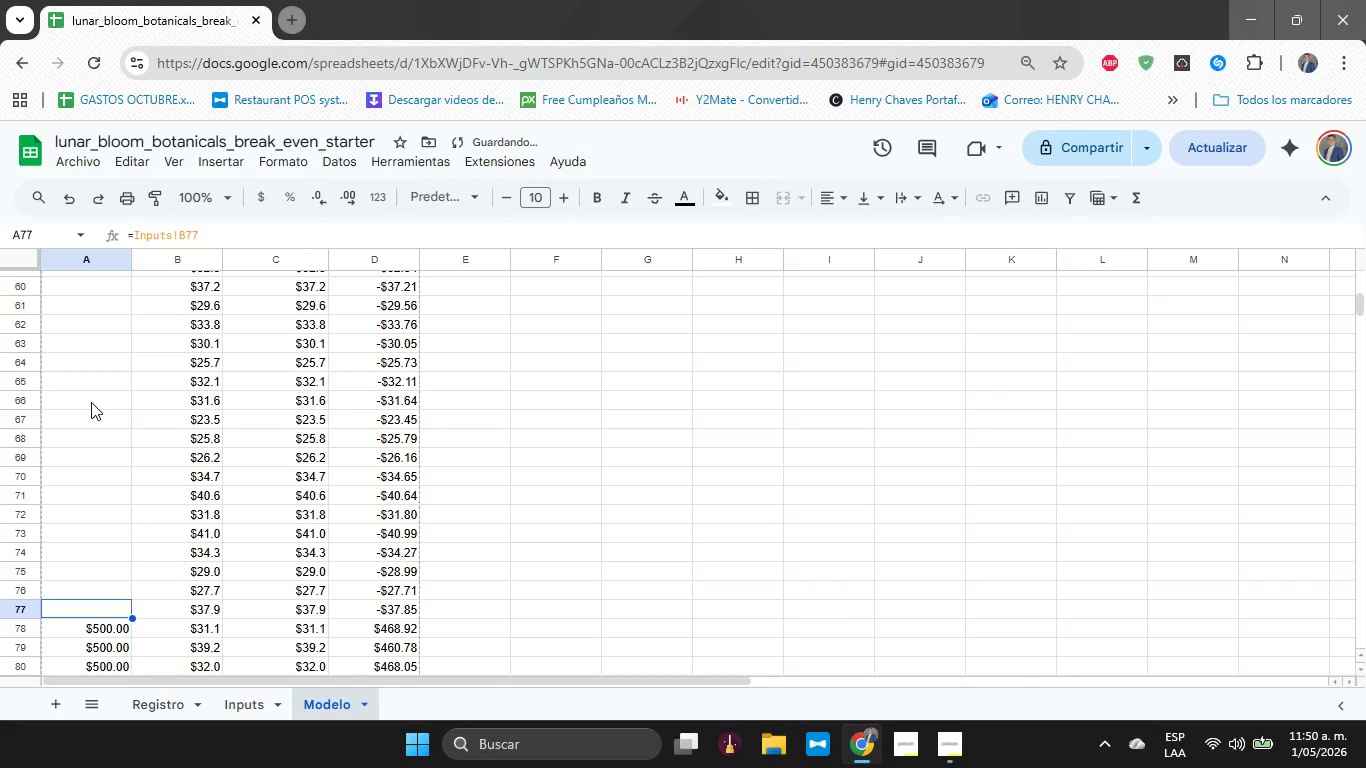 
key(Control+V)
 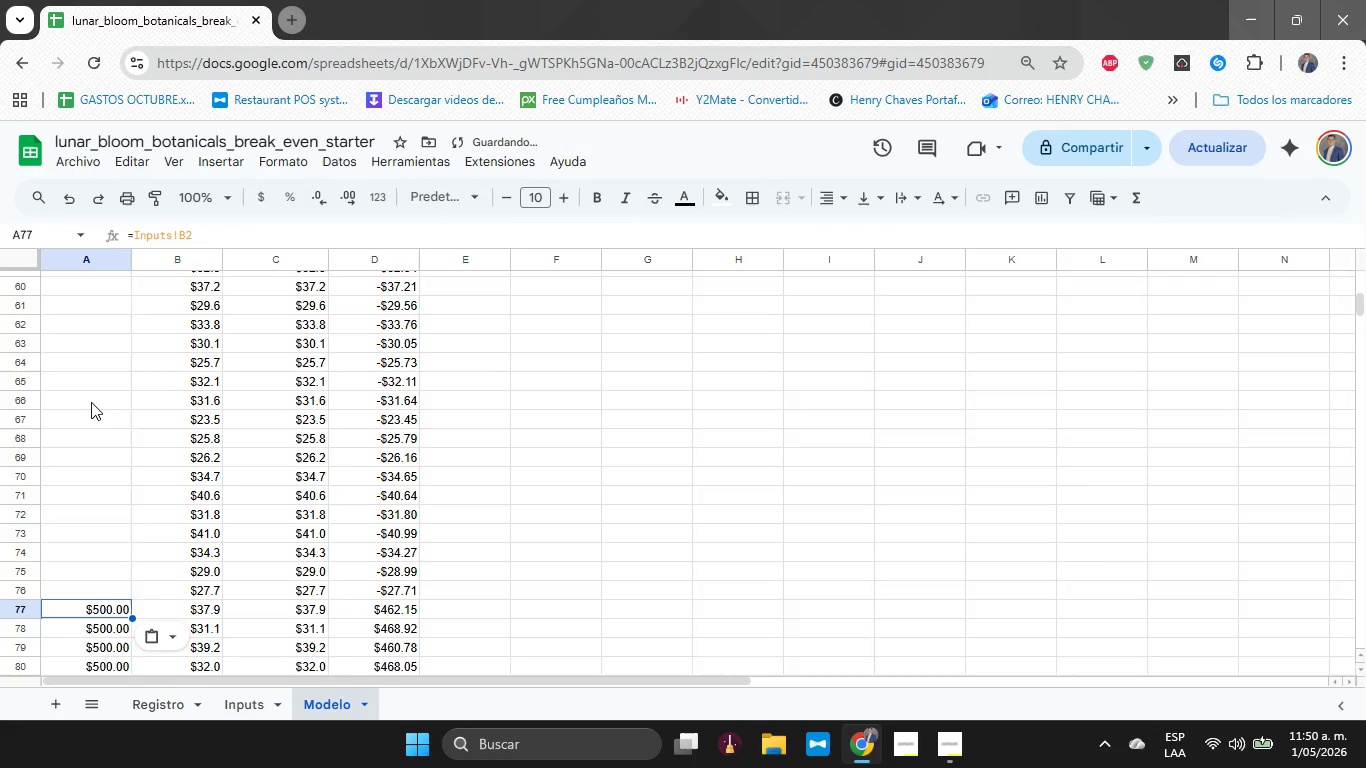 
key(Control+ArrowUp)
 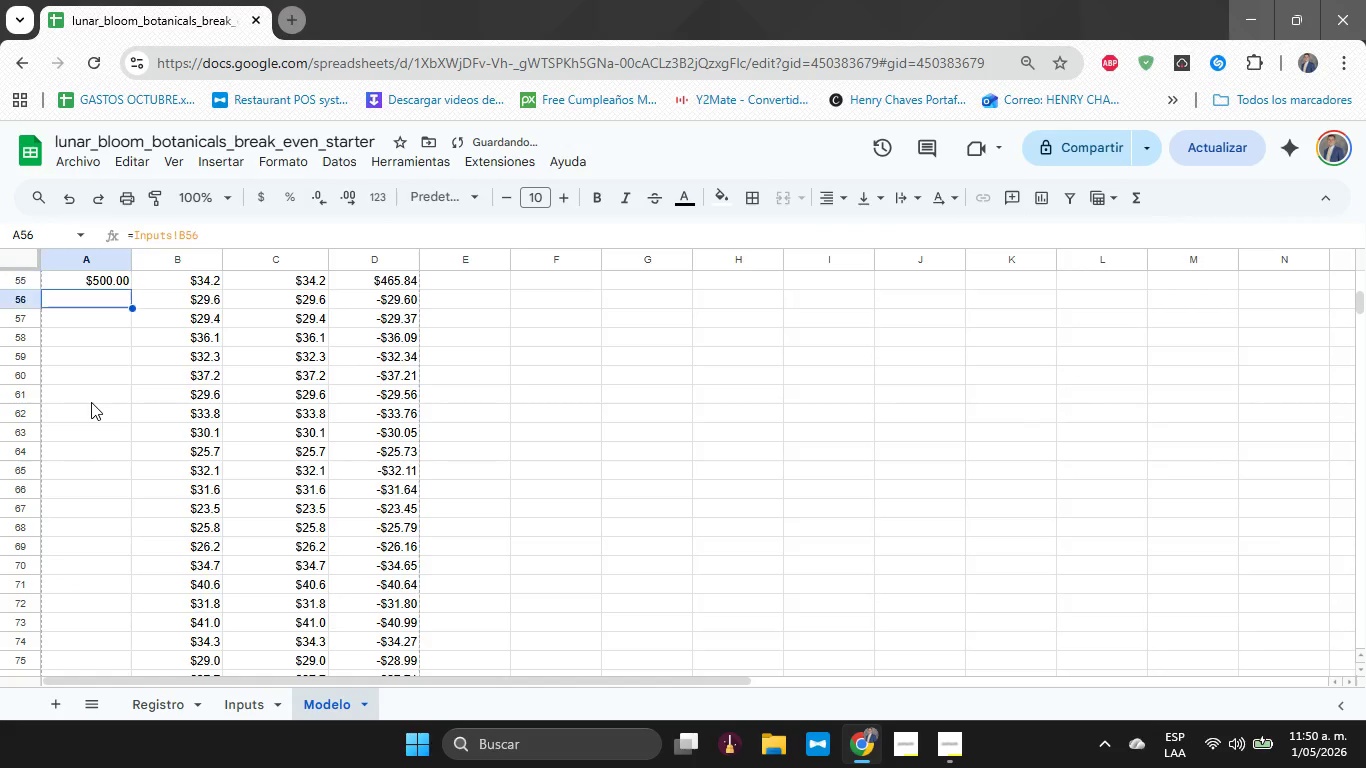 
key(ArrowDown)
 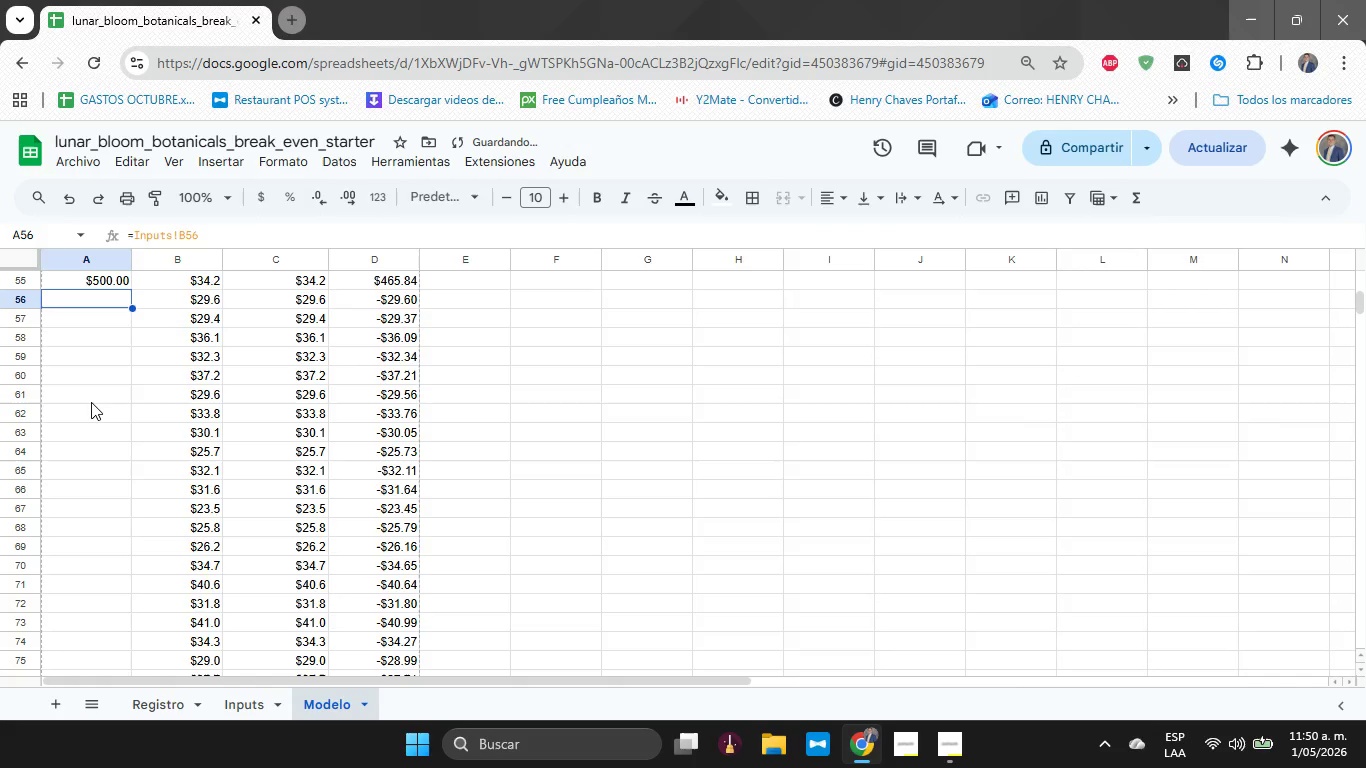 
key(Control+ControlLeft)
 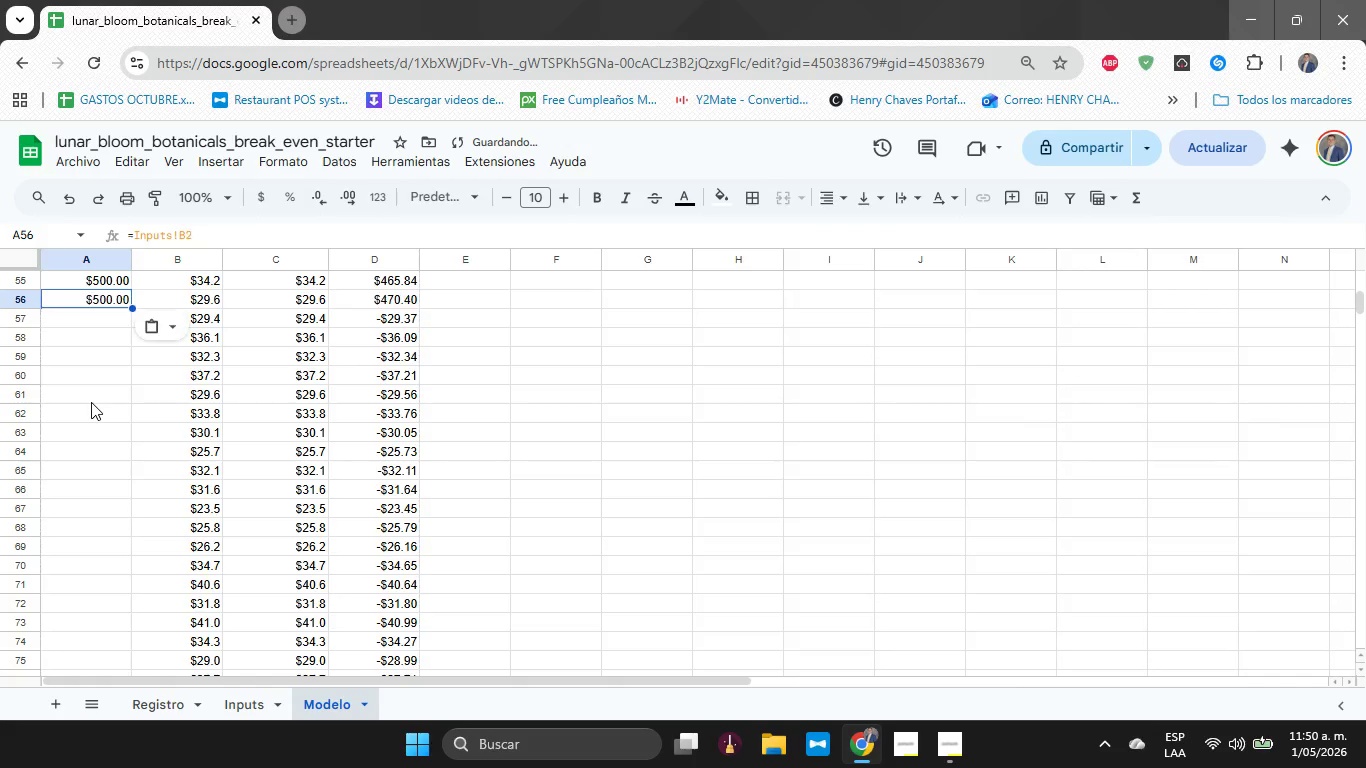 
key(Control+V)
 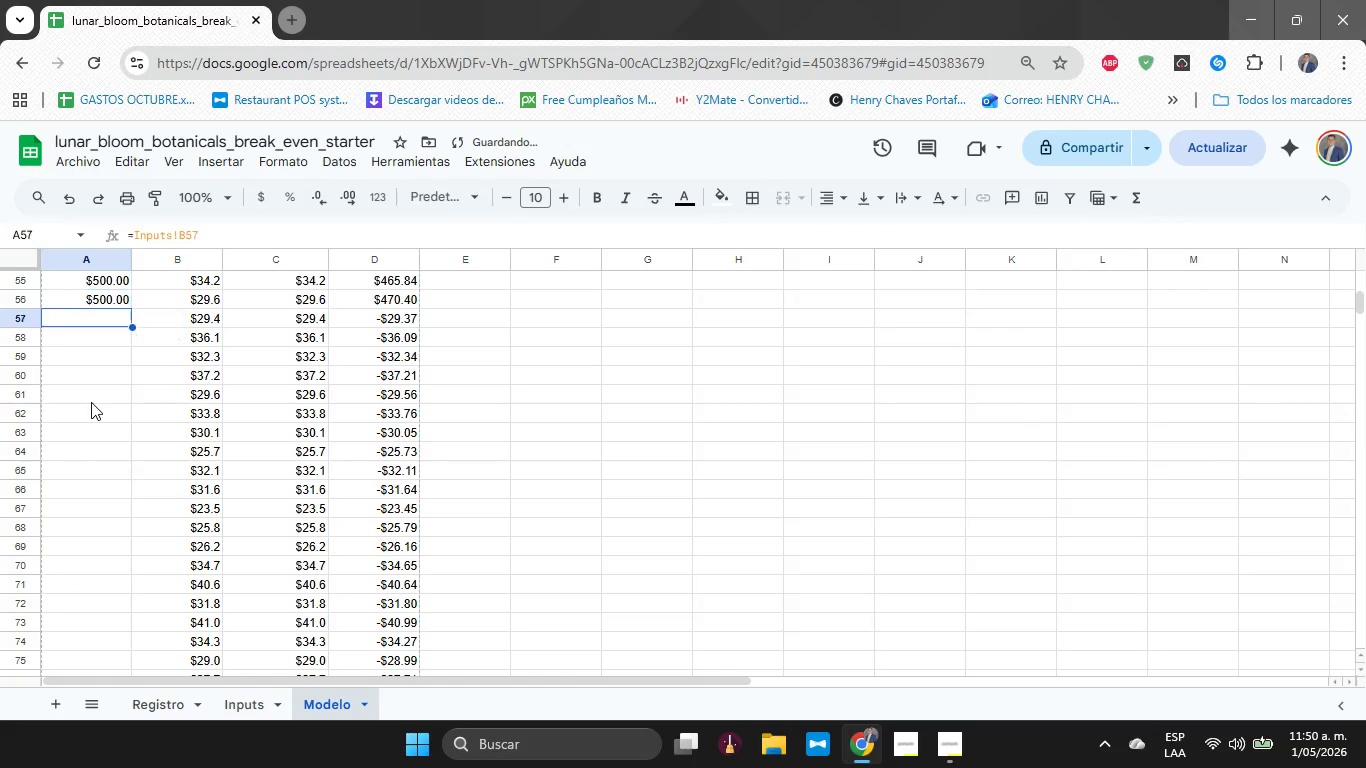 
key(ArrowDown)
 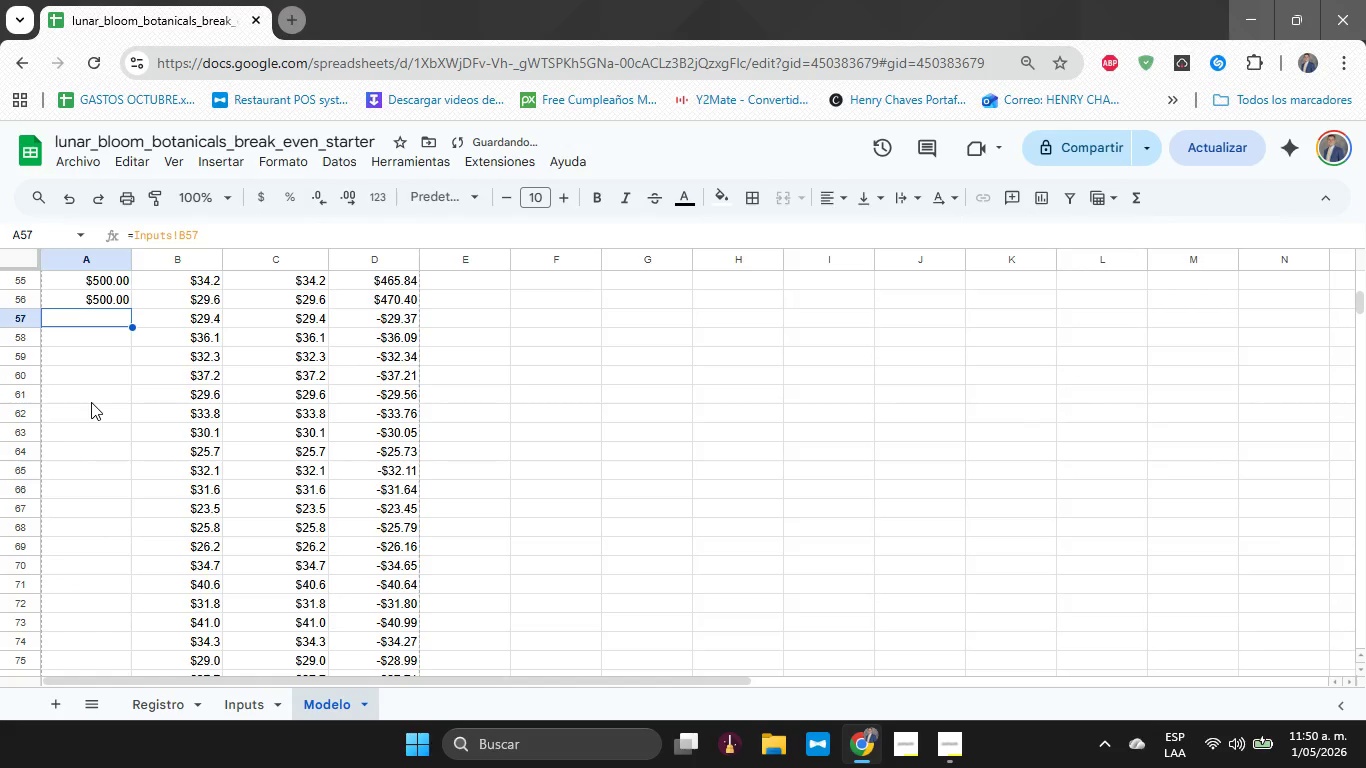 
key(Control+ControlLeft)
 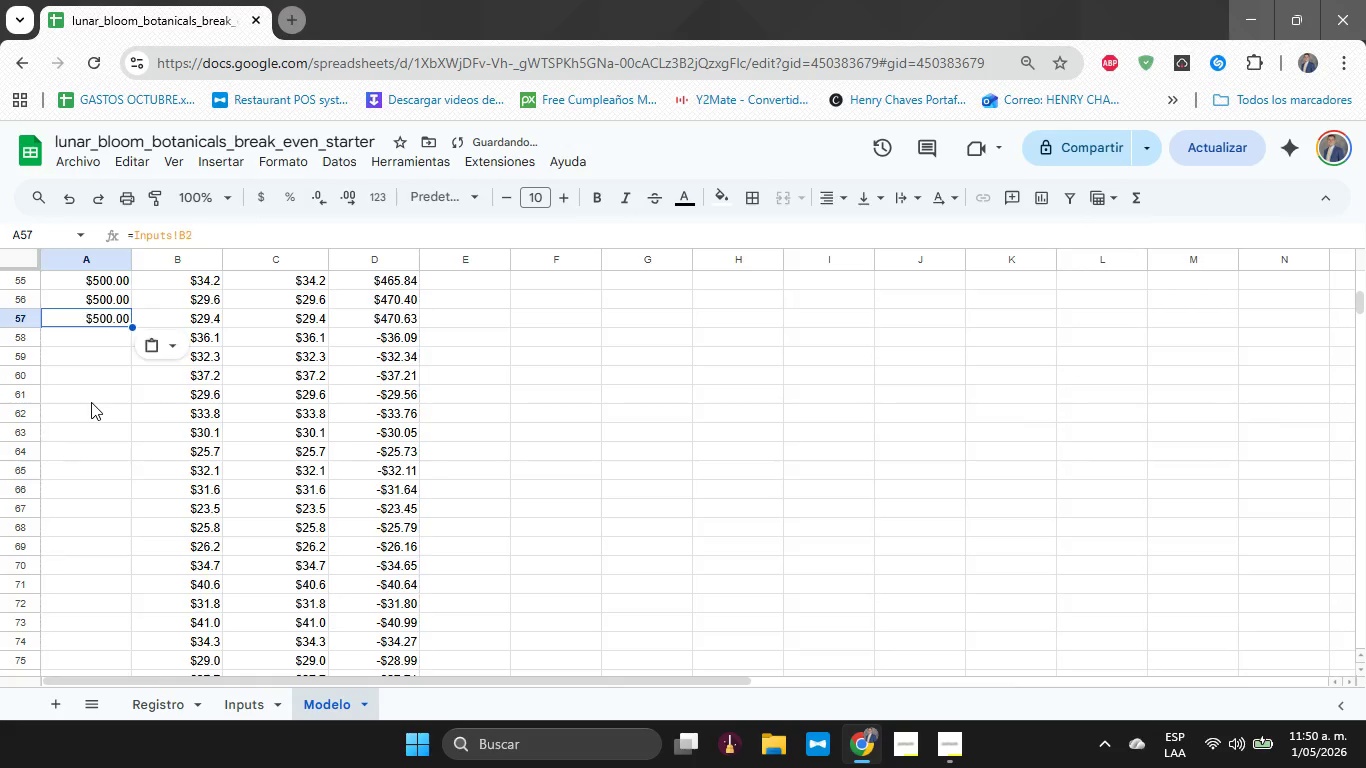 
key(Control+V)
 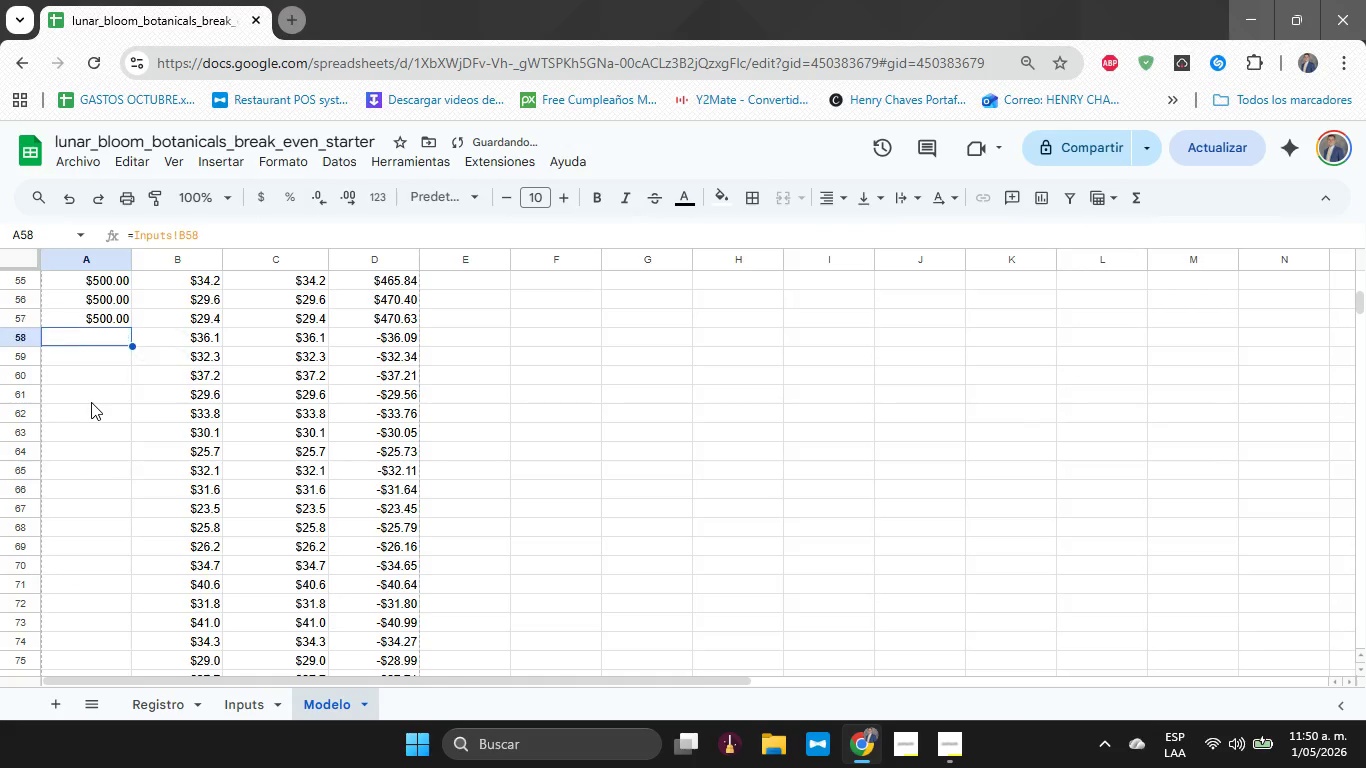 
key(ArrowDown)
 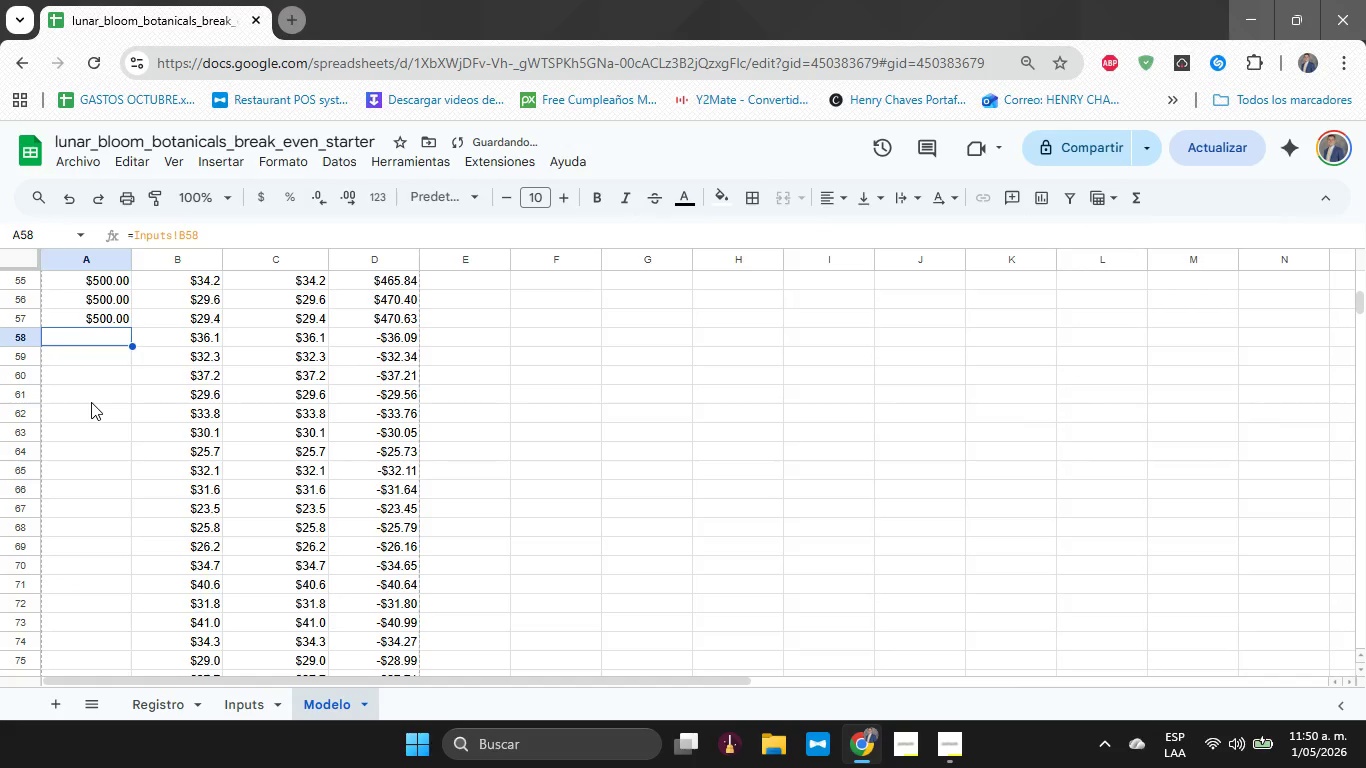 
key(Control+V)
 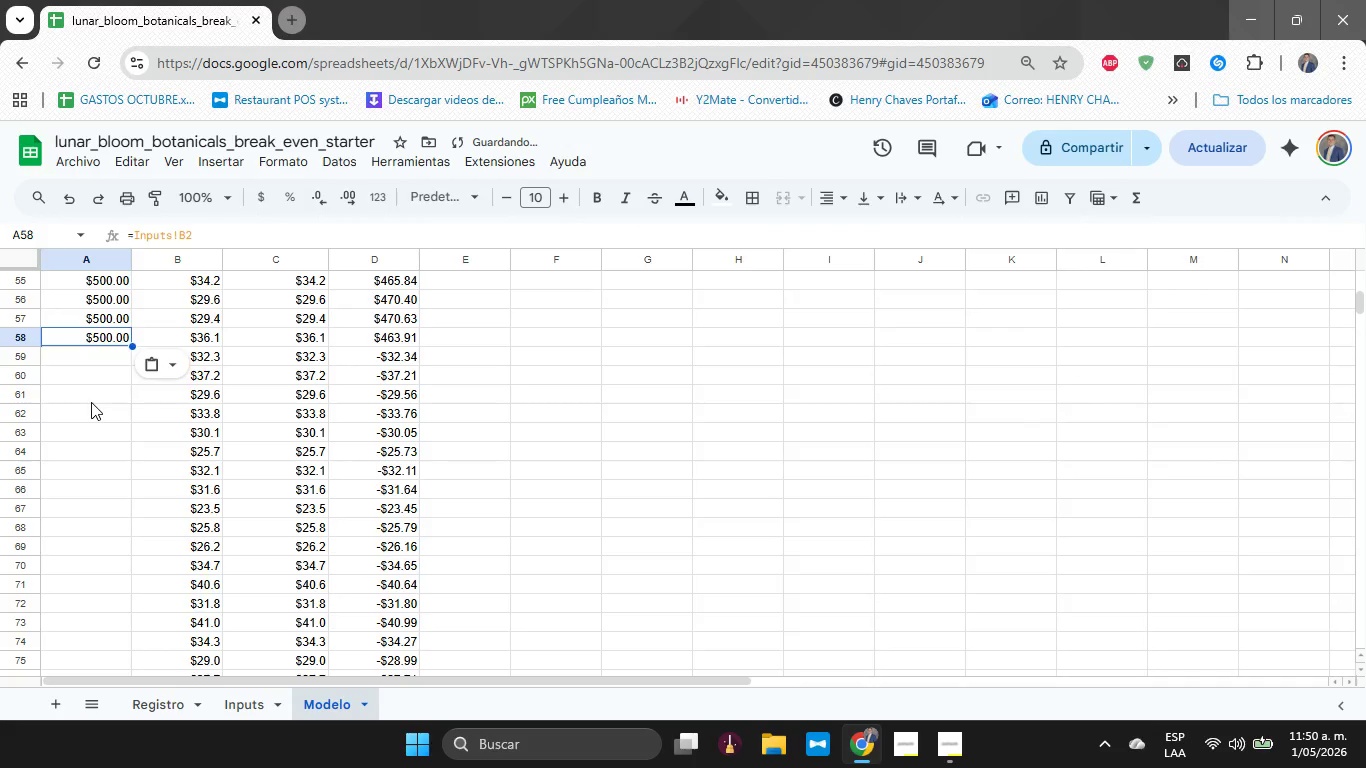 
key(ArrowDown)
 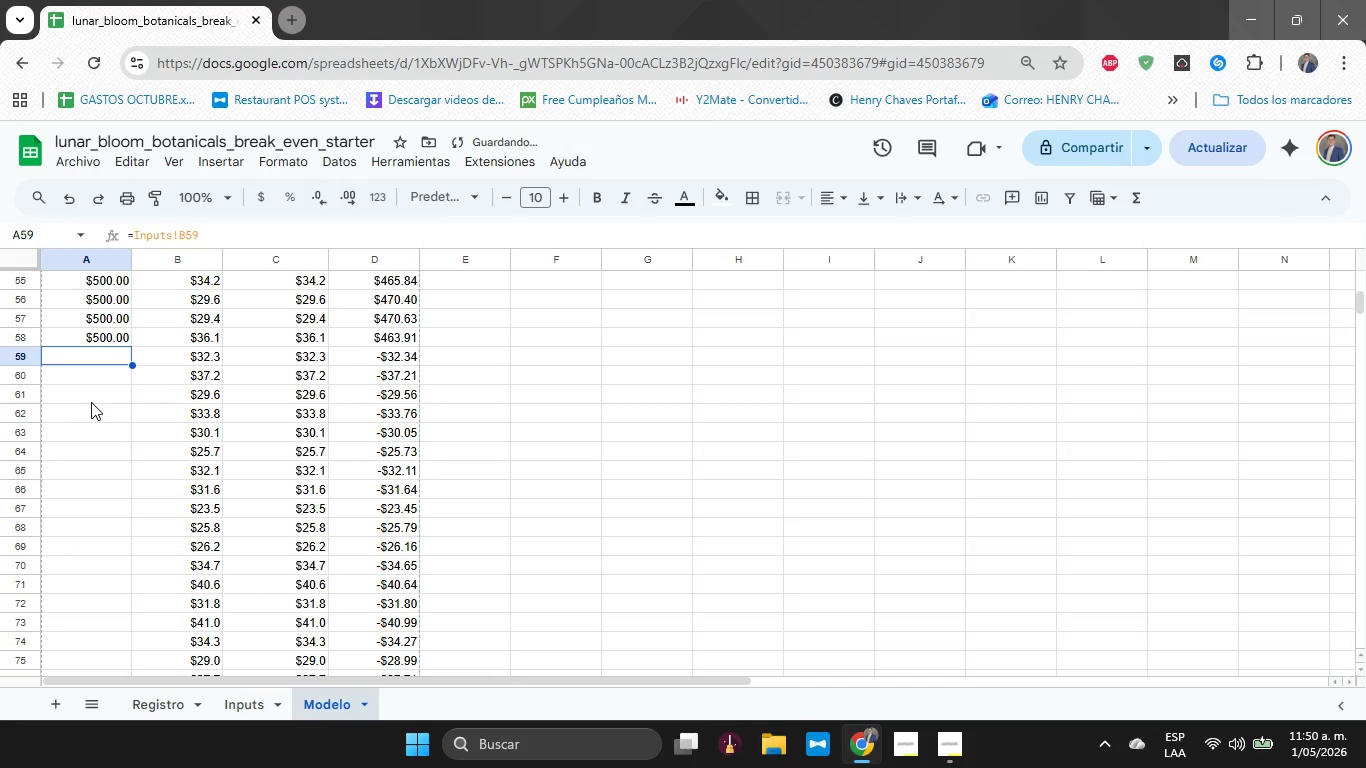 
key(Control+V)
 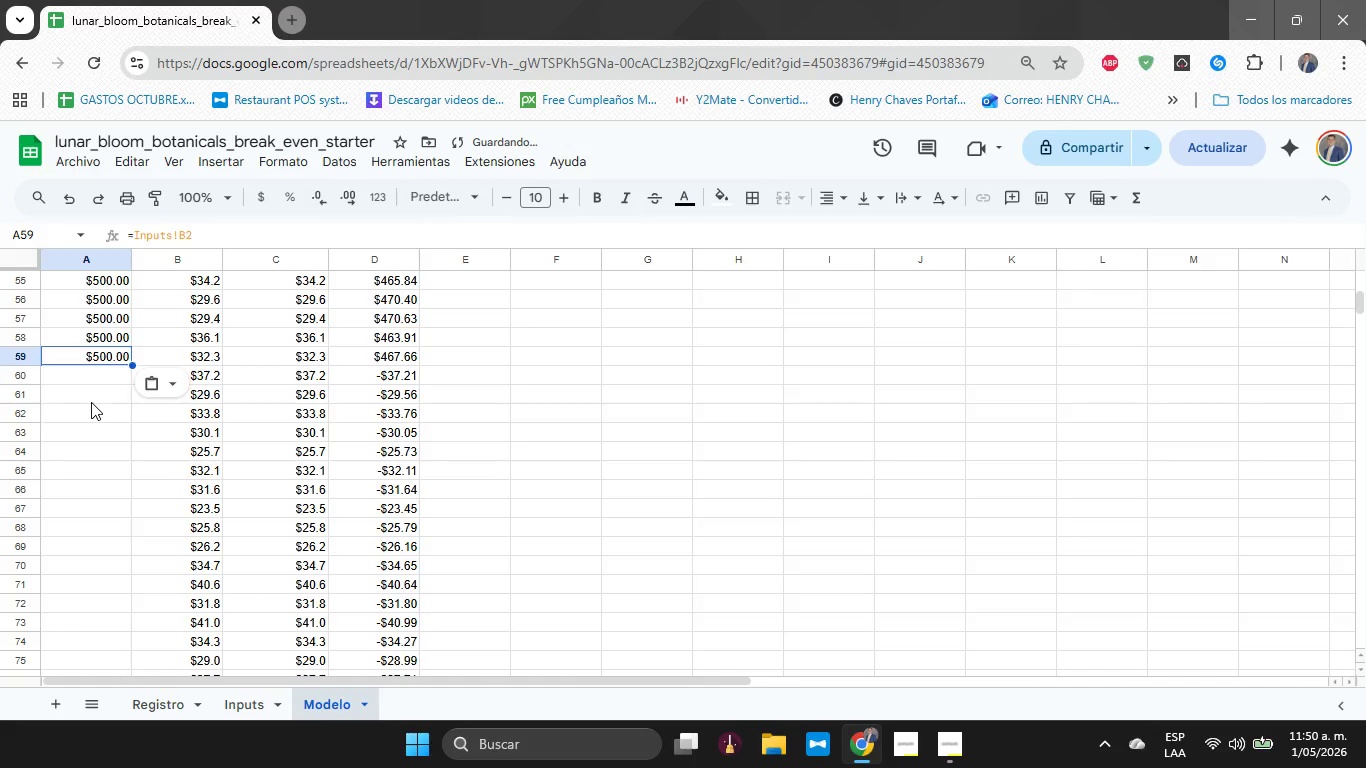 
key(ArrowDown)
 